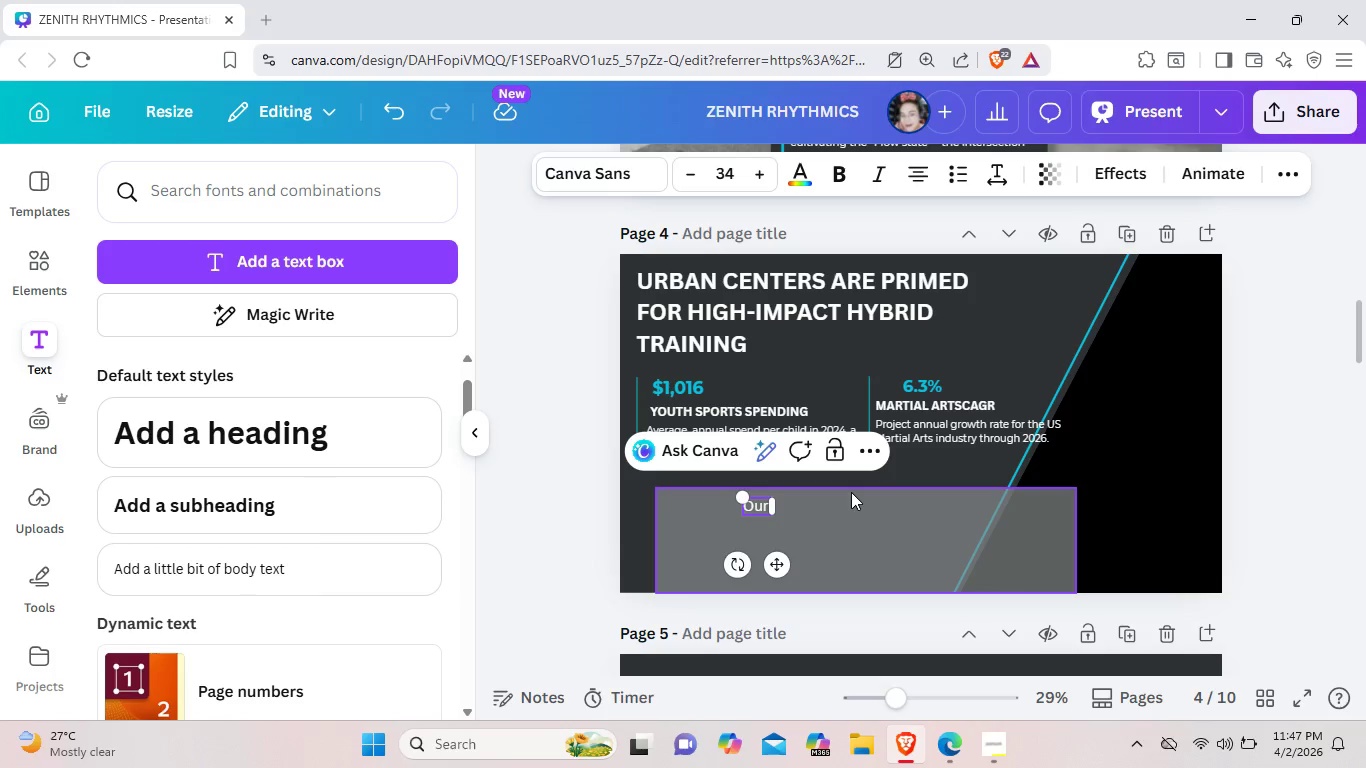 
type( tareget)
key(Backspace)
key(Backspace)
key(Backspace)
key(Backspace)
type(get)
 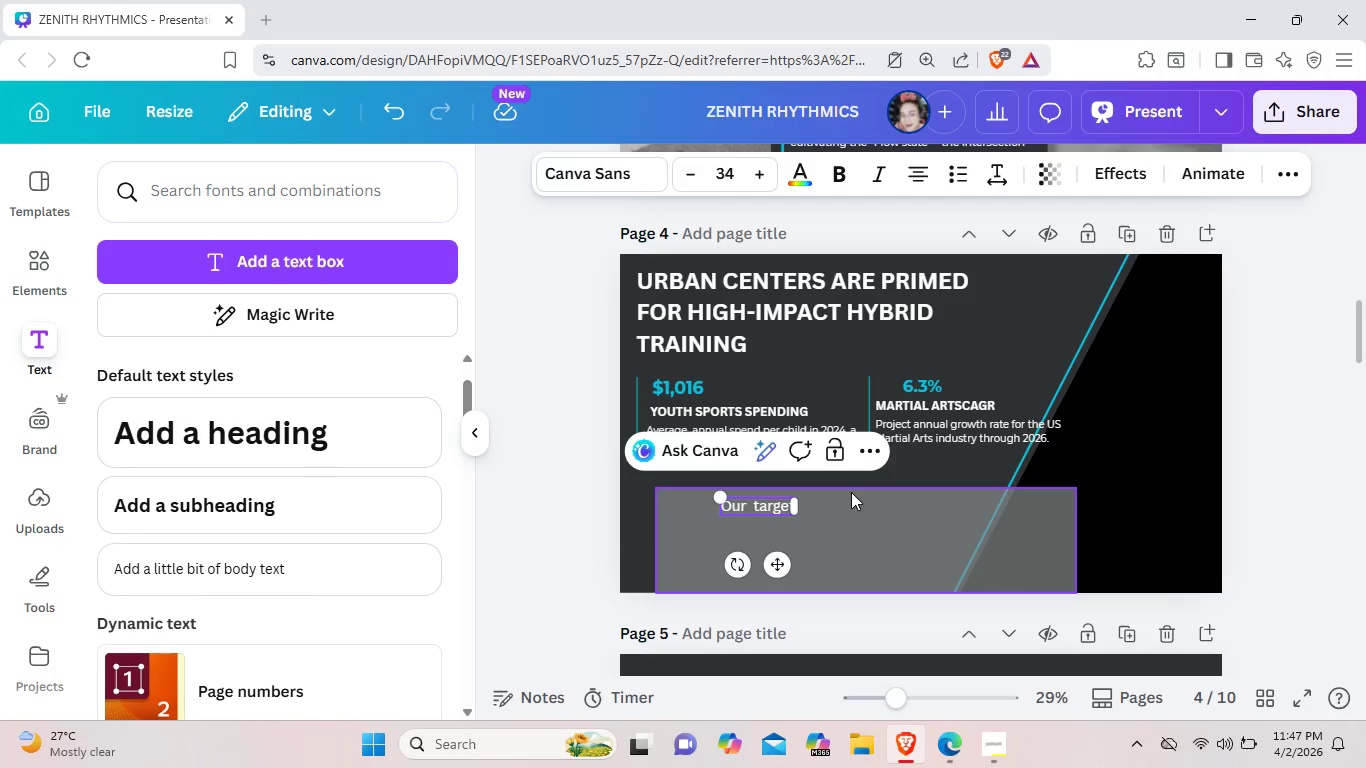 
type( deographic- Gen Alpja)
key(Backspace)
key(Backspace)
type(ha and Gen Z)
 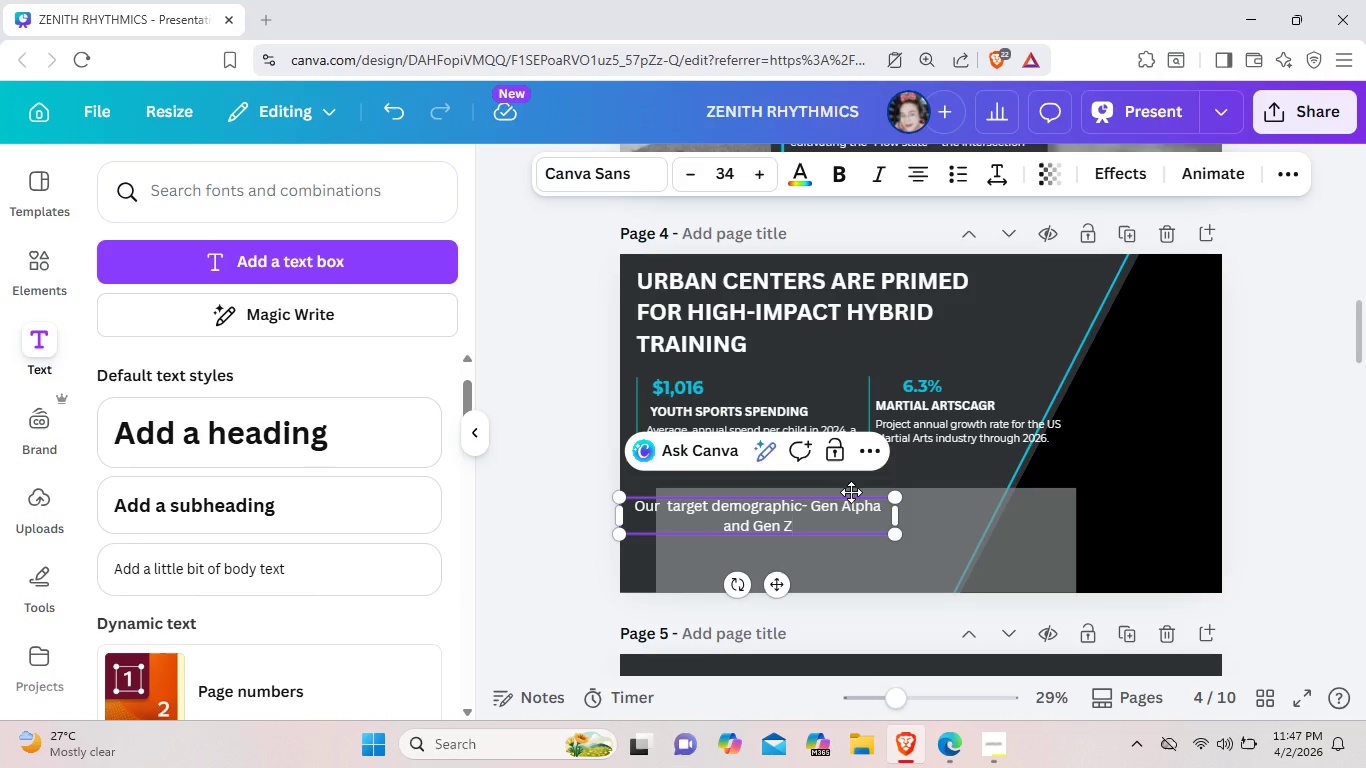 
hold_key(key=M, duration=0.38)
 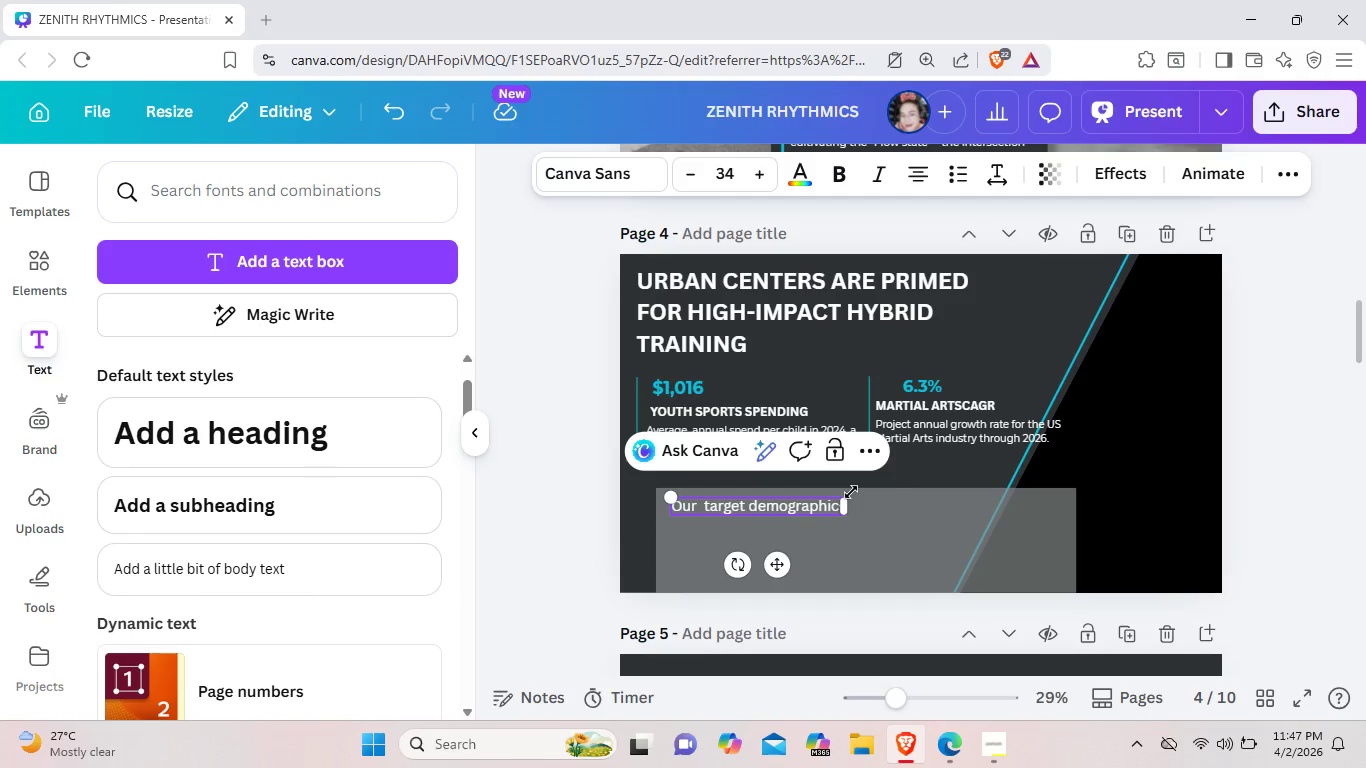 
left_click_drag(start_coordinate=[899, 517], to_coordinate=[1000, 506])
 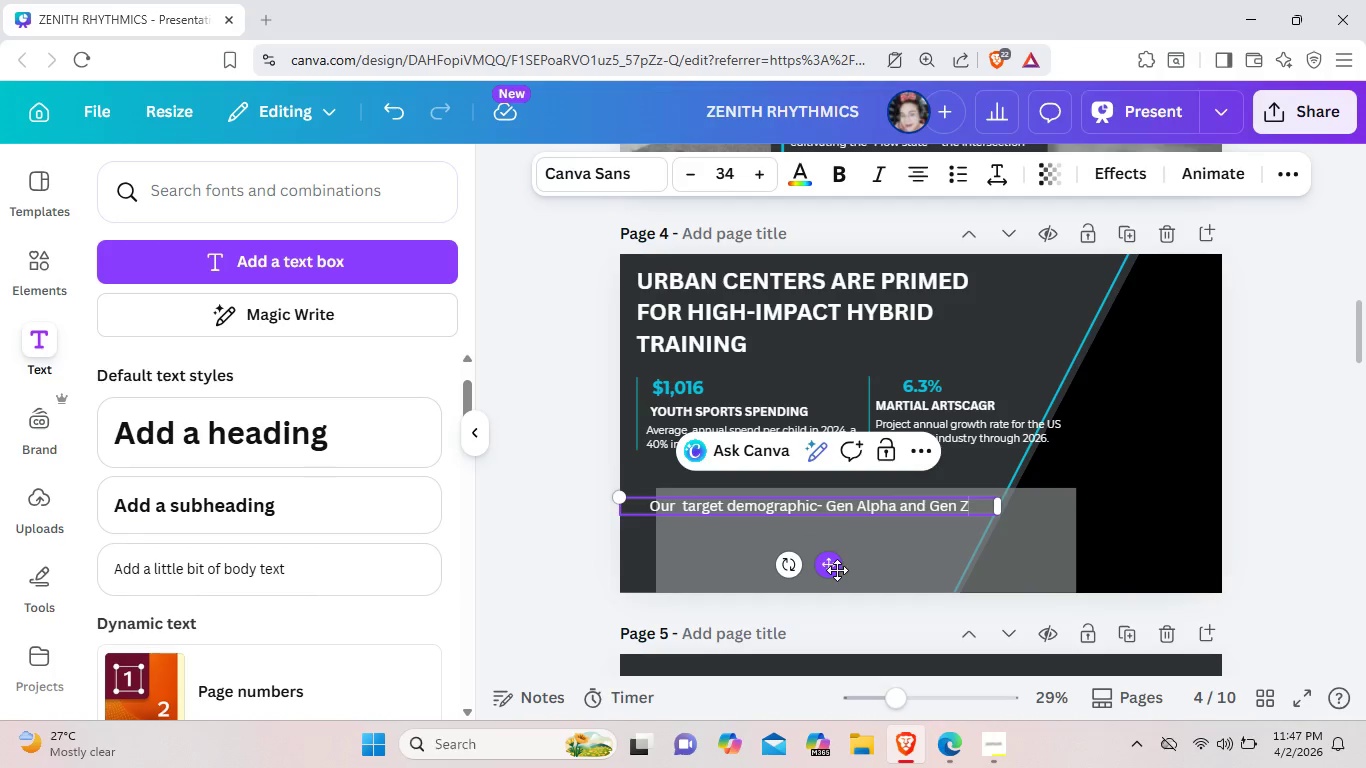 
left_click_drag(start_coordinate=[837, 570], to_coordinate=[872, 573])
 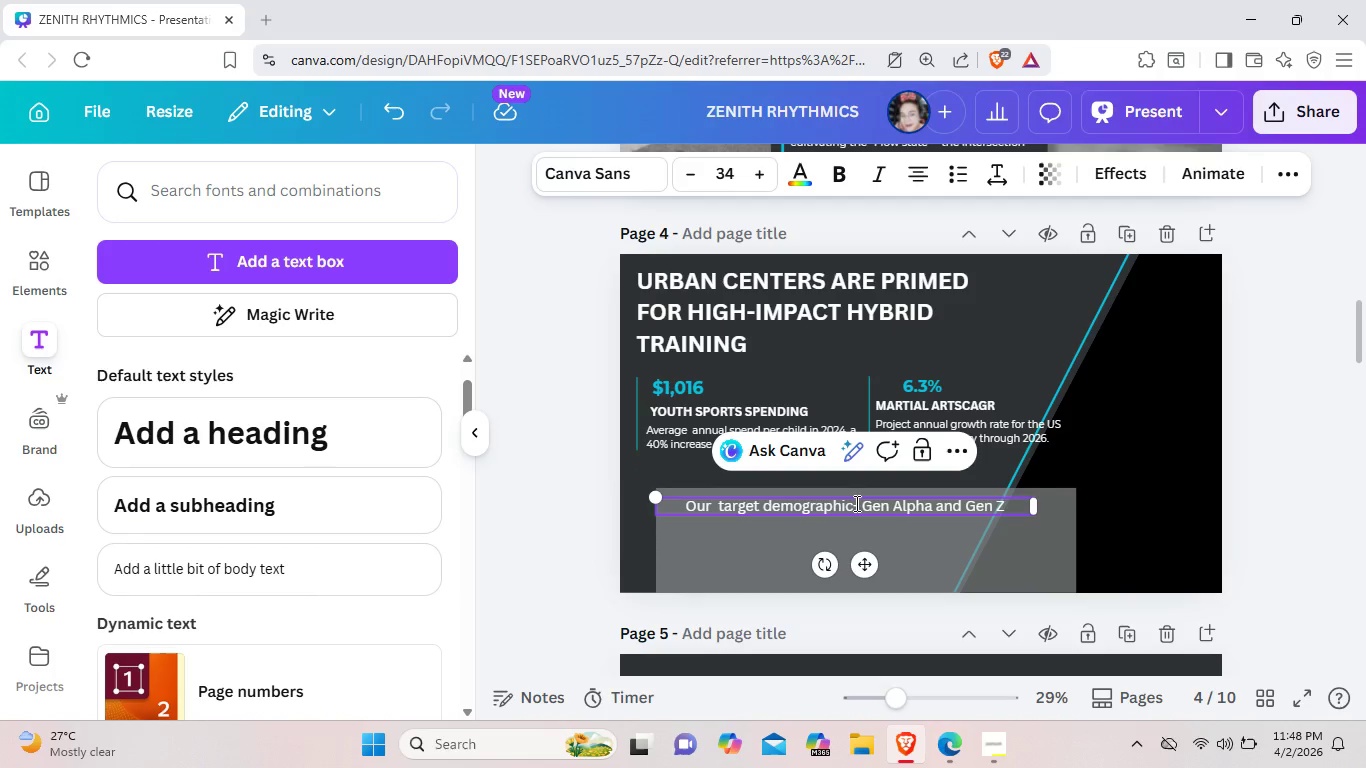 
left_click([858, 504])
 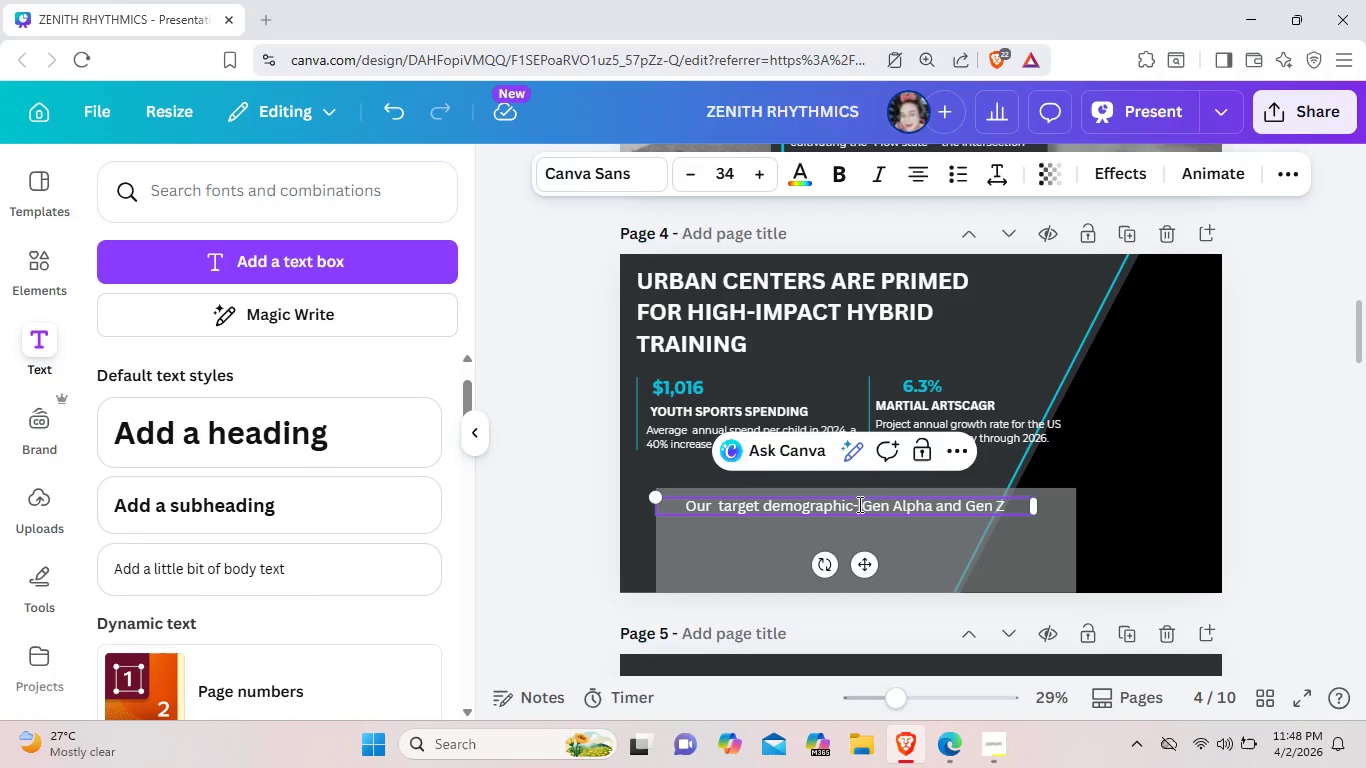 
key(Minus)
 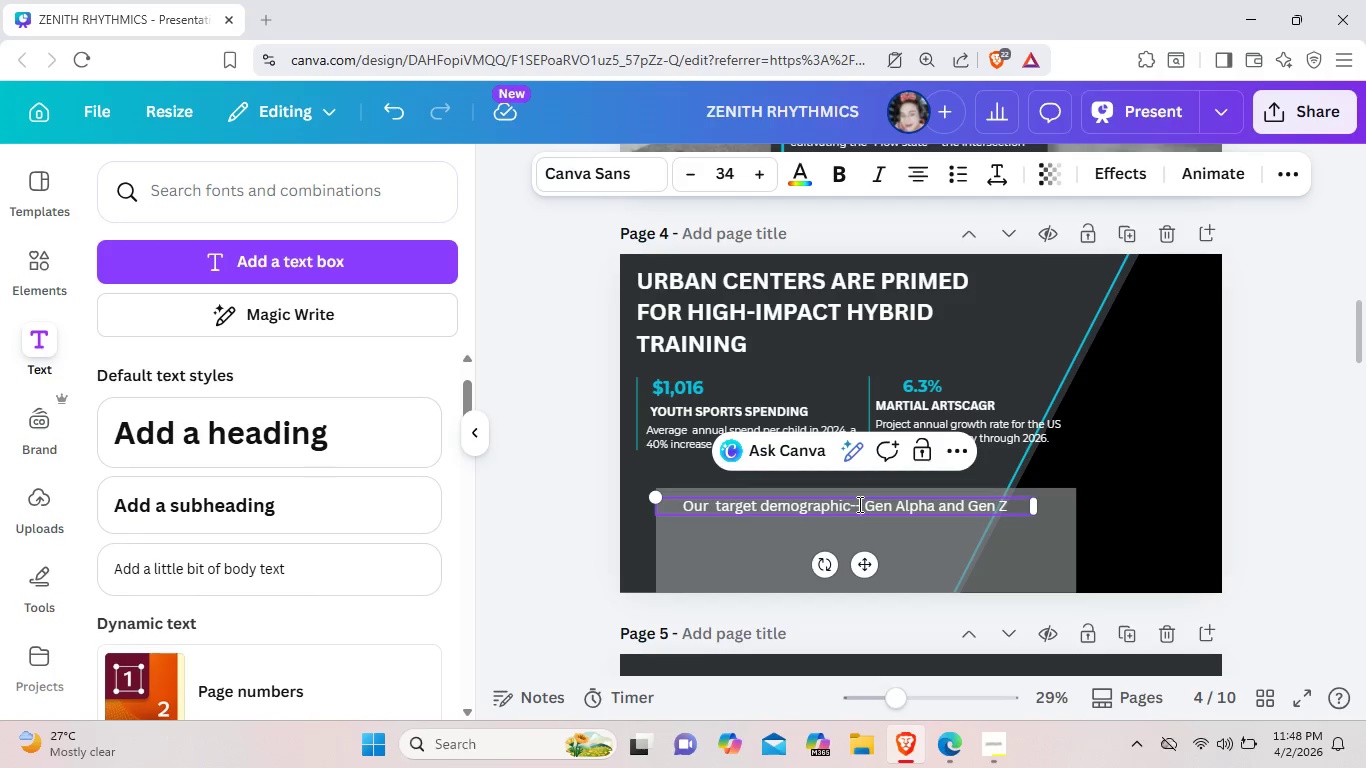 
key(Backspace)
 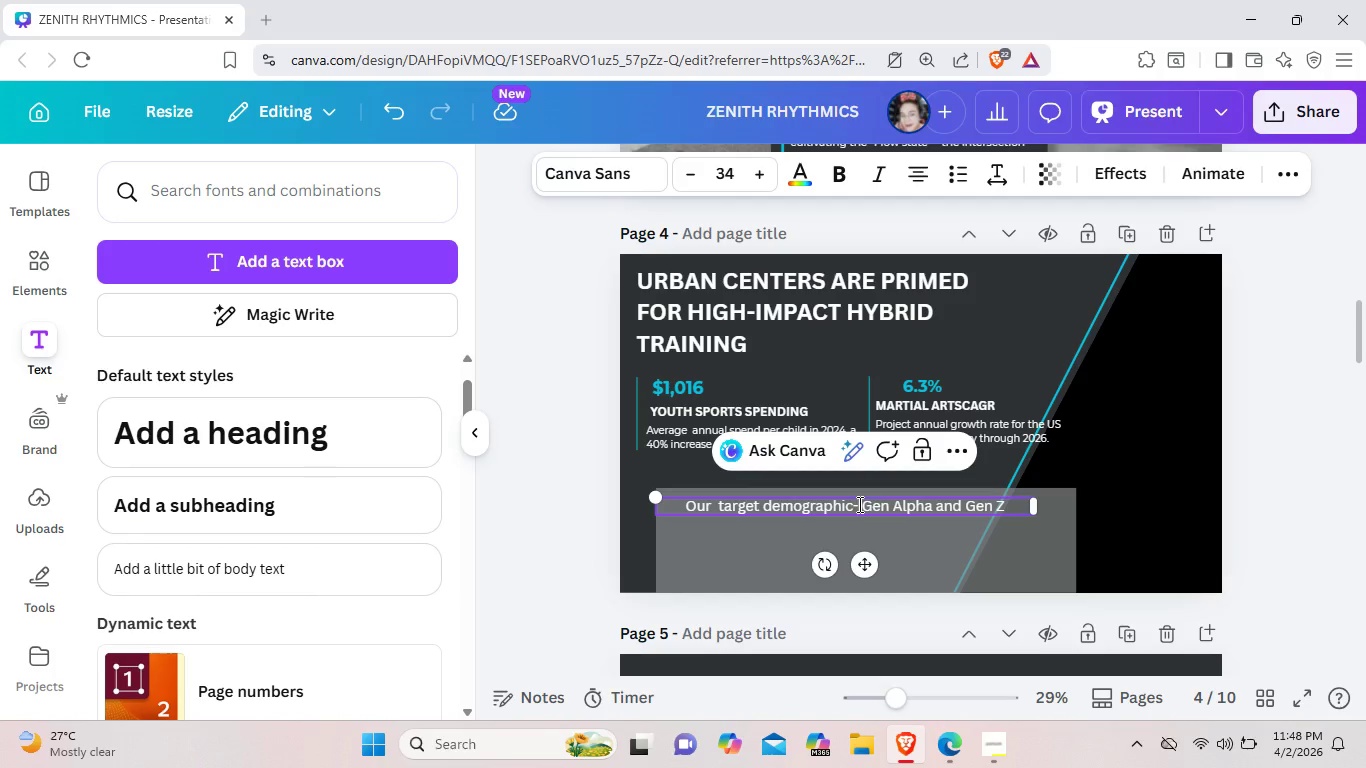 
key(Backspace)
 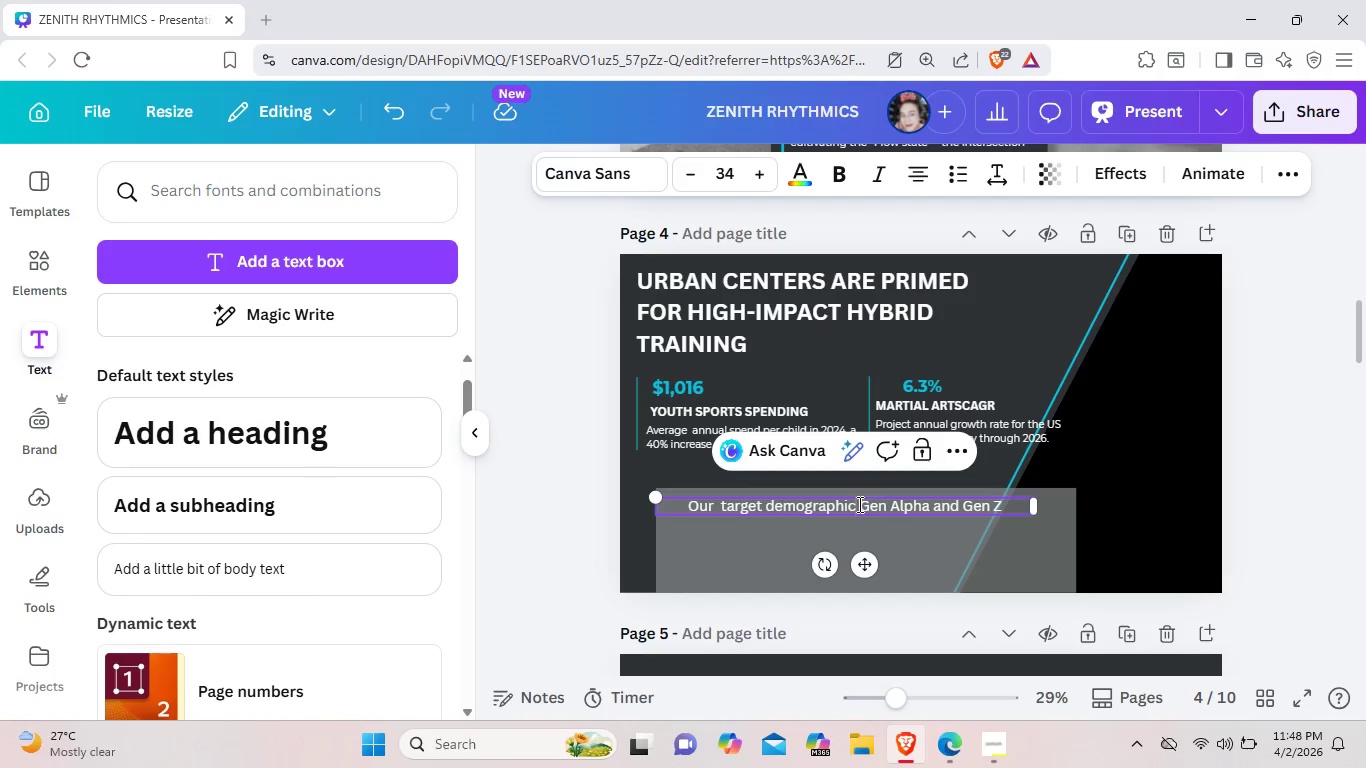 
key(Shift+Minus)
 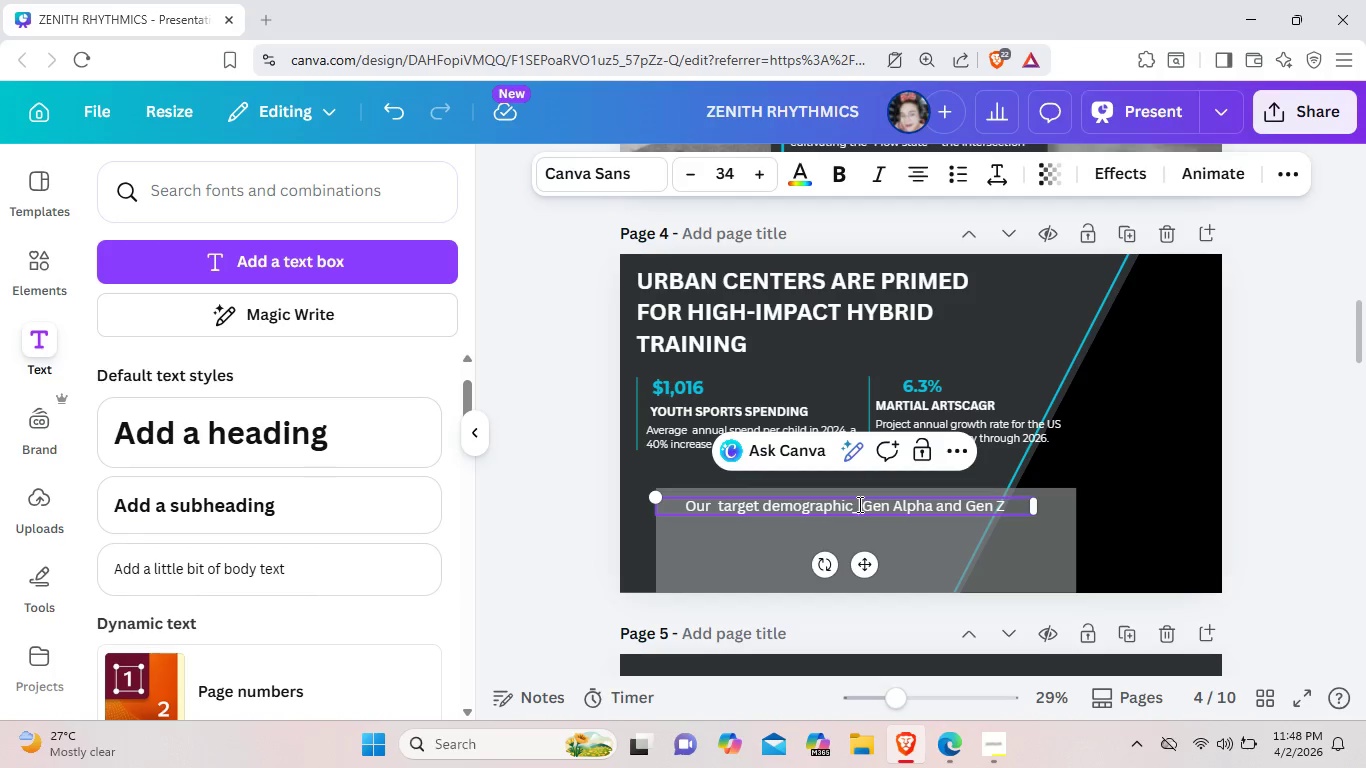 
key(Backspace)
 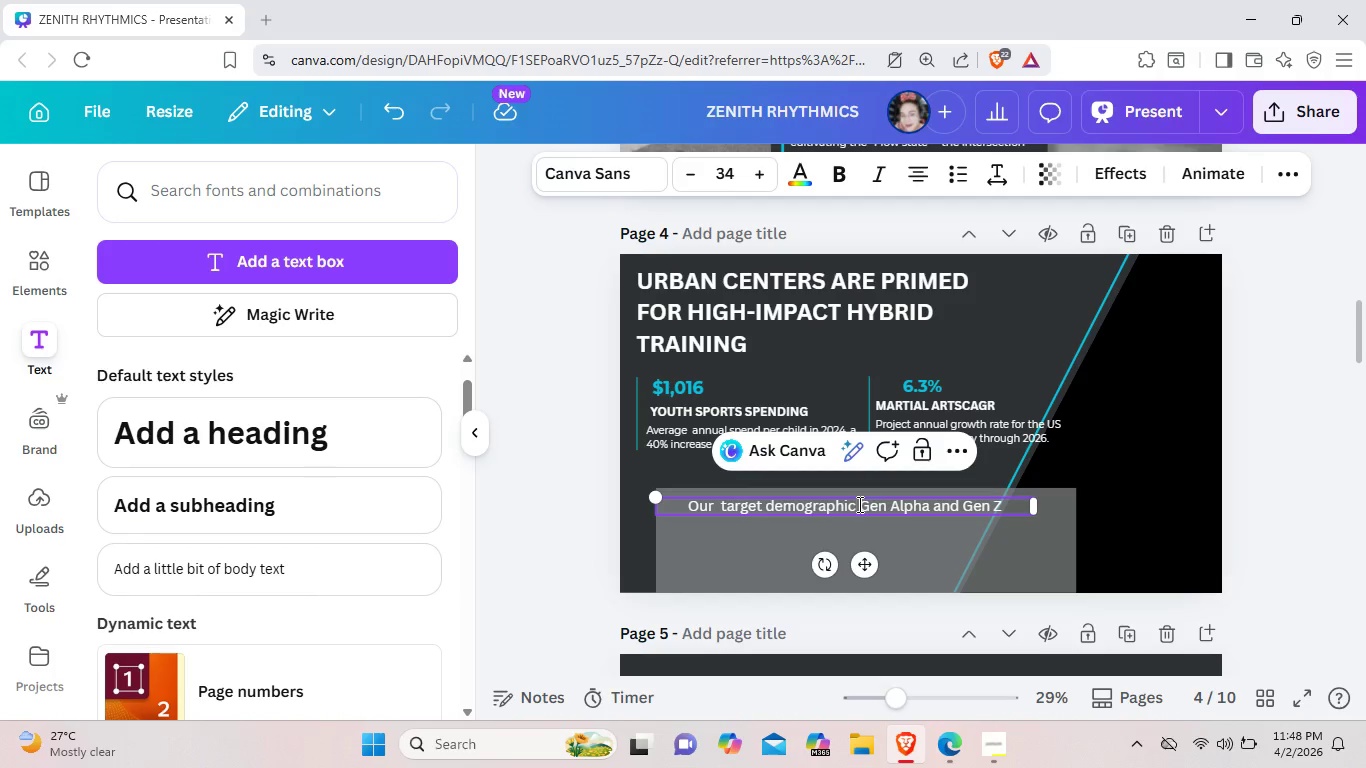 
key(Minus)
 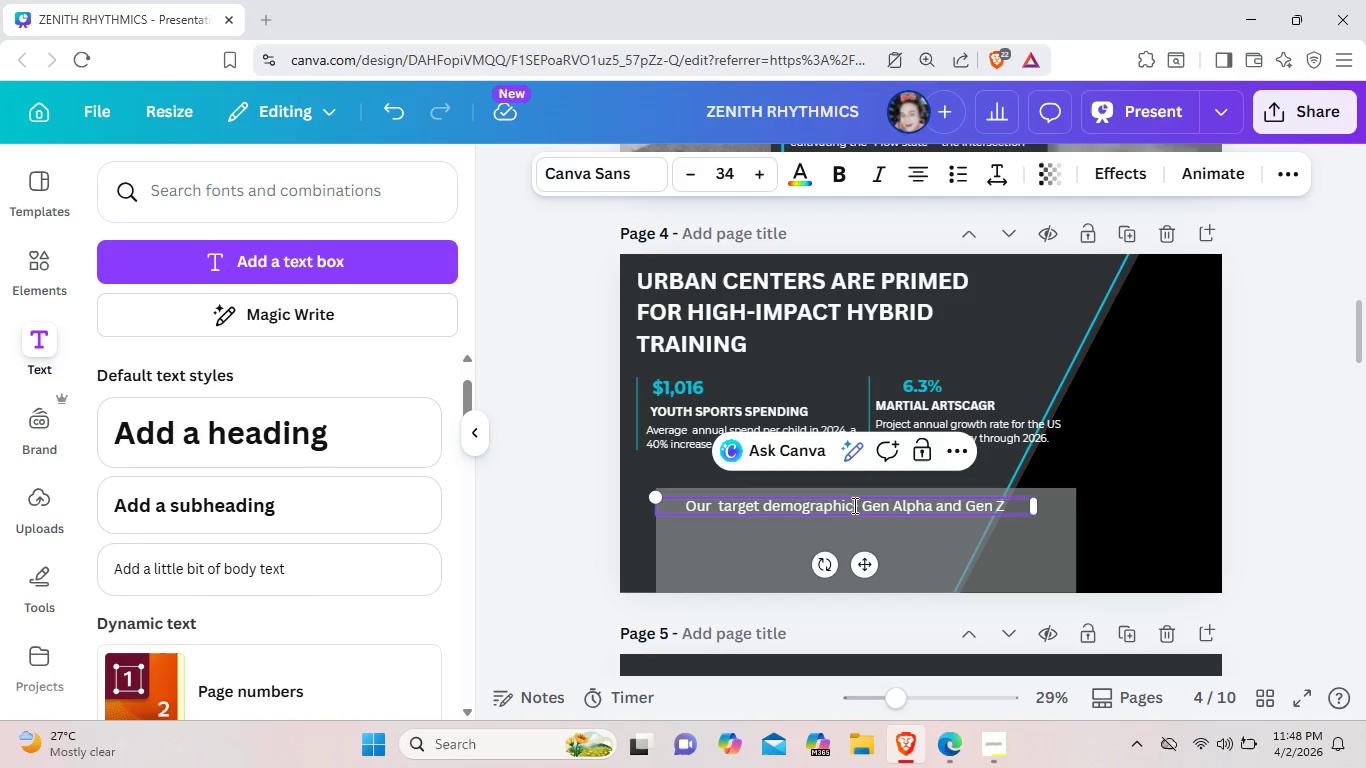 
key(Space)
 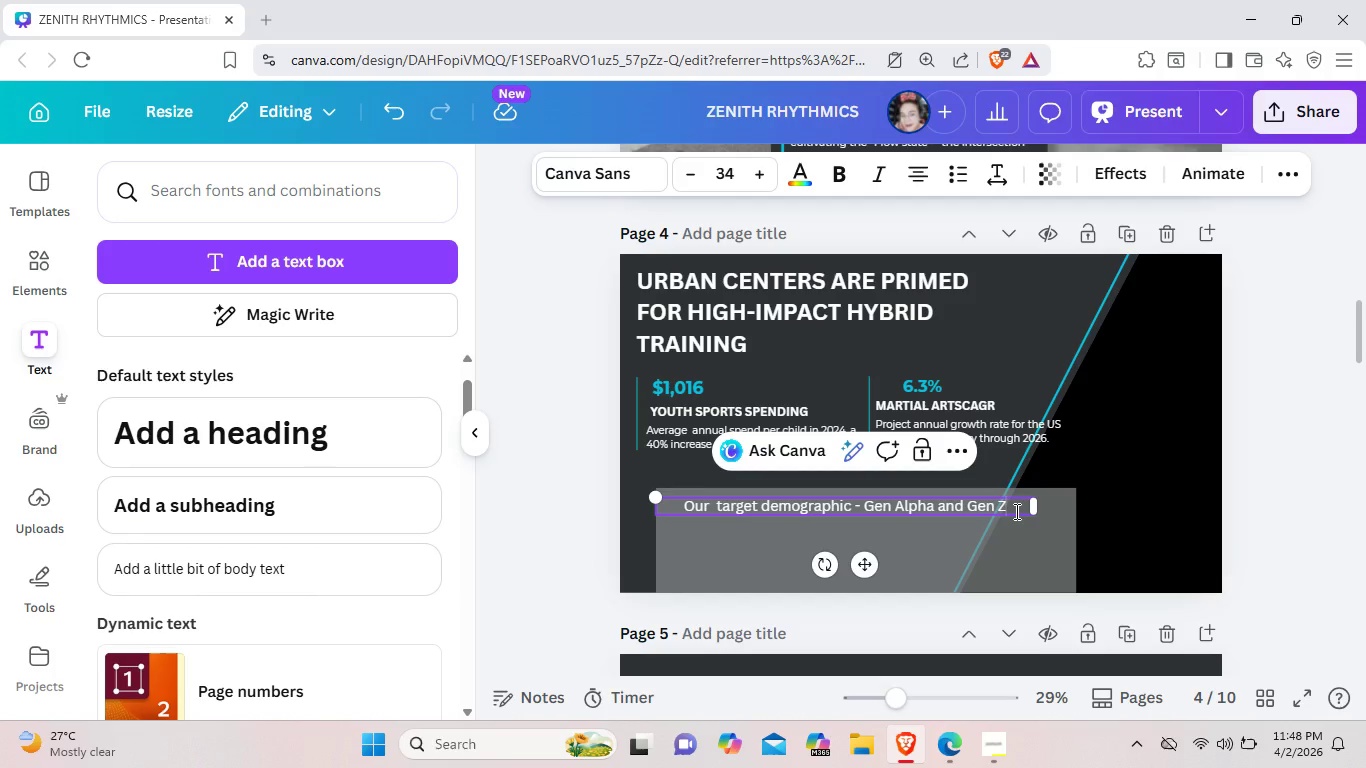 
double_click([1015, 511])
 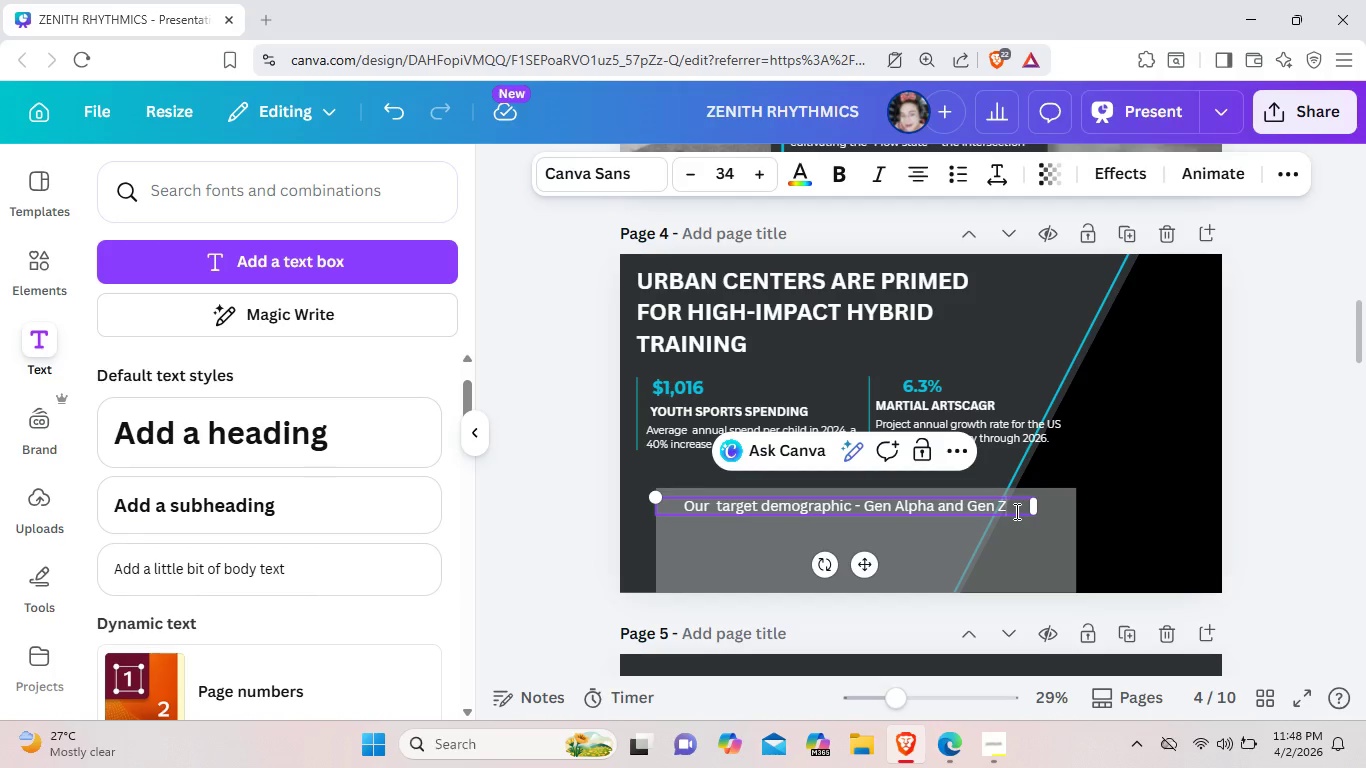 
type( intier)
 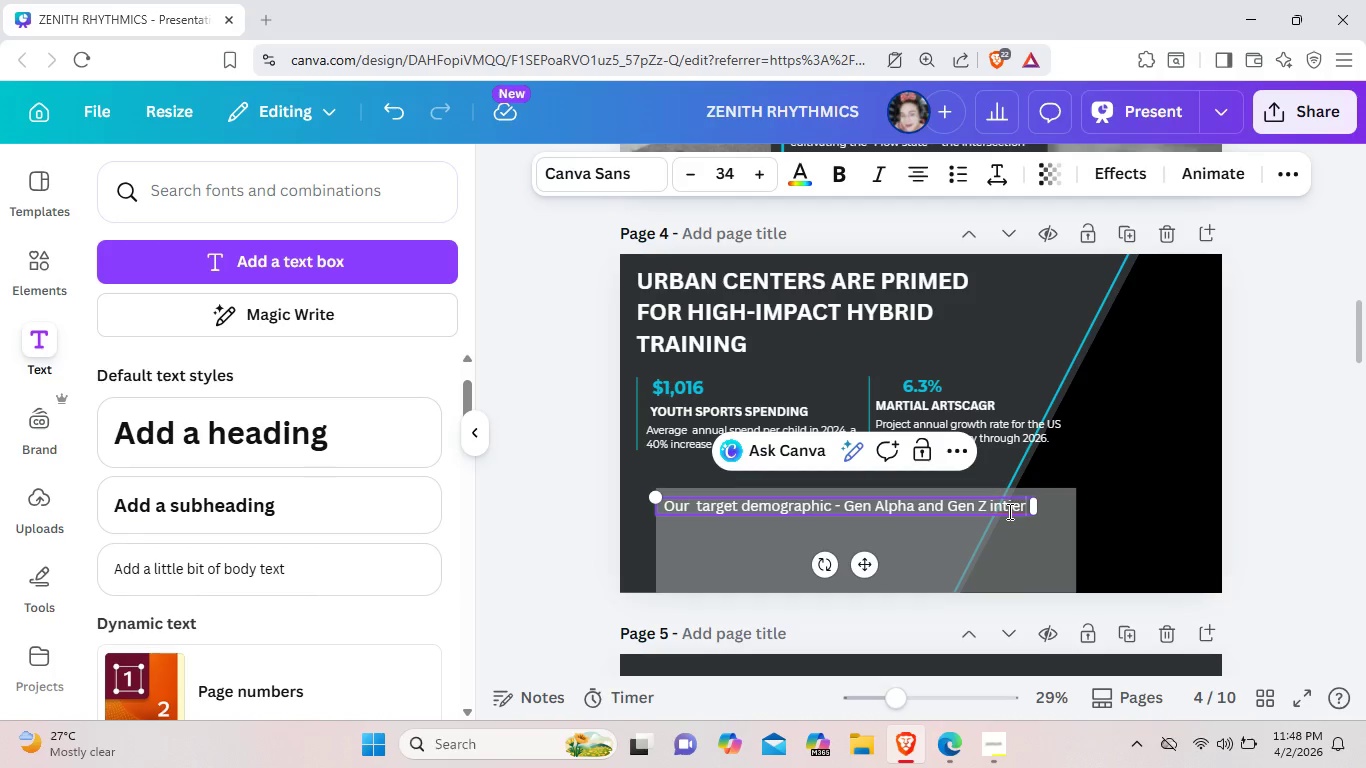 
left_click([1000, 507])
 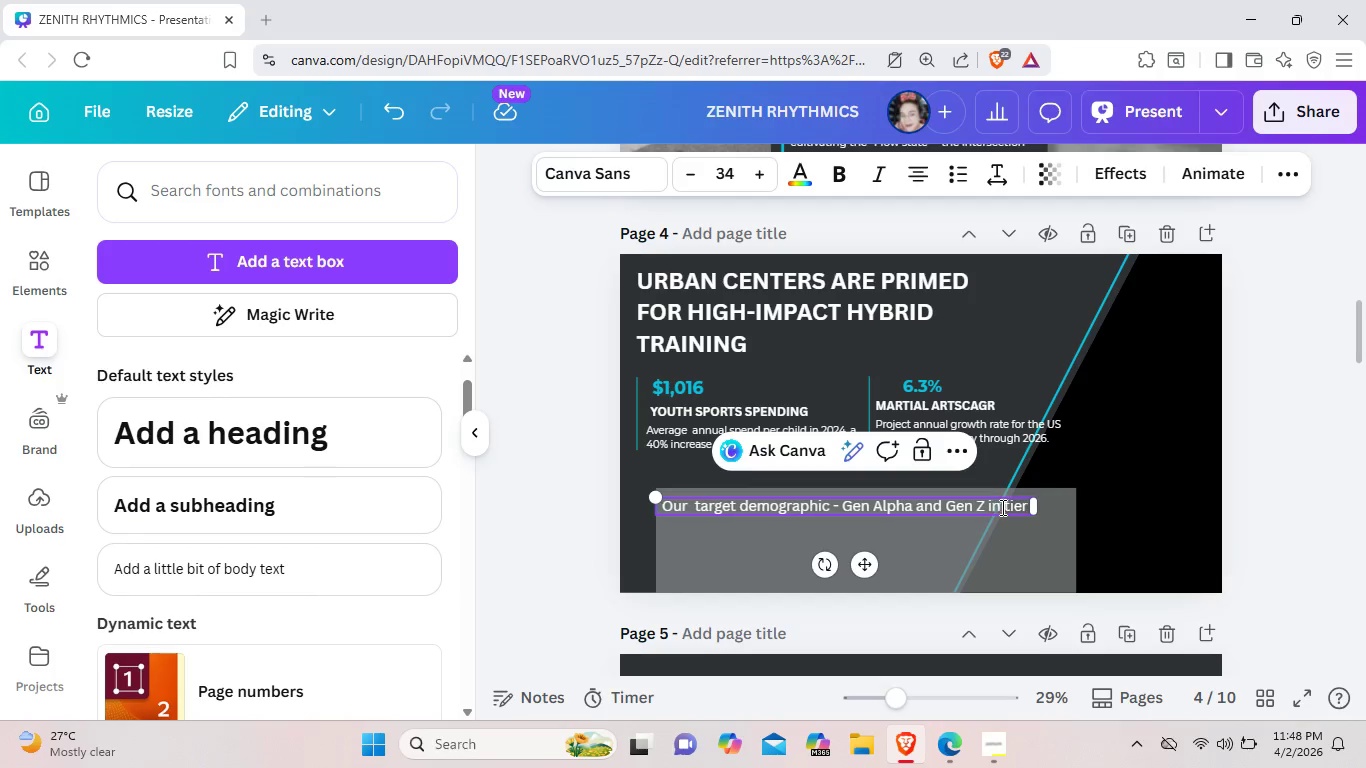 
key(Space)
 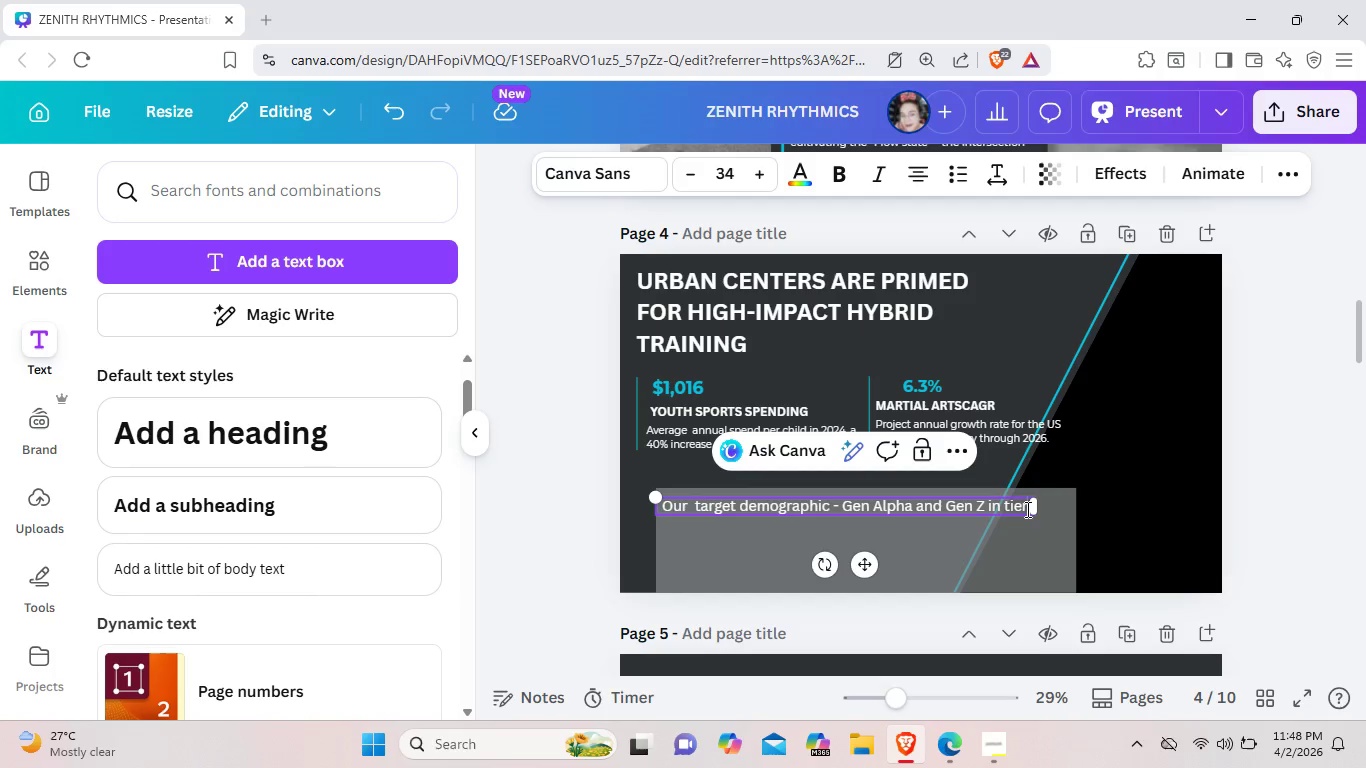 
left_click([1026, 509])
 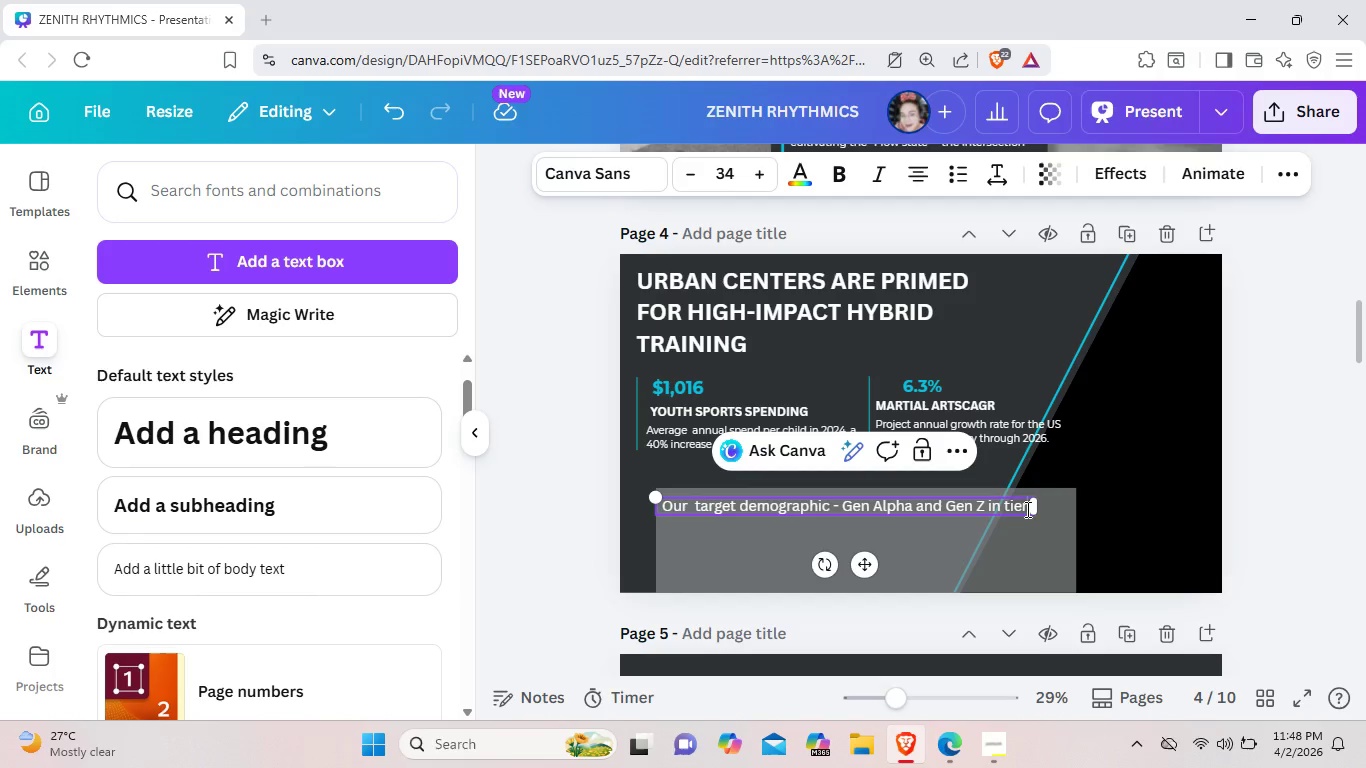 
key(Minus)
 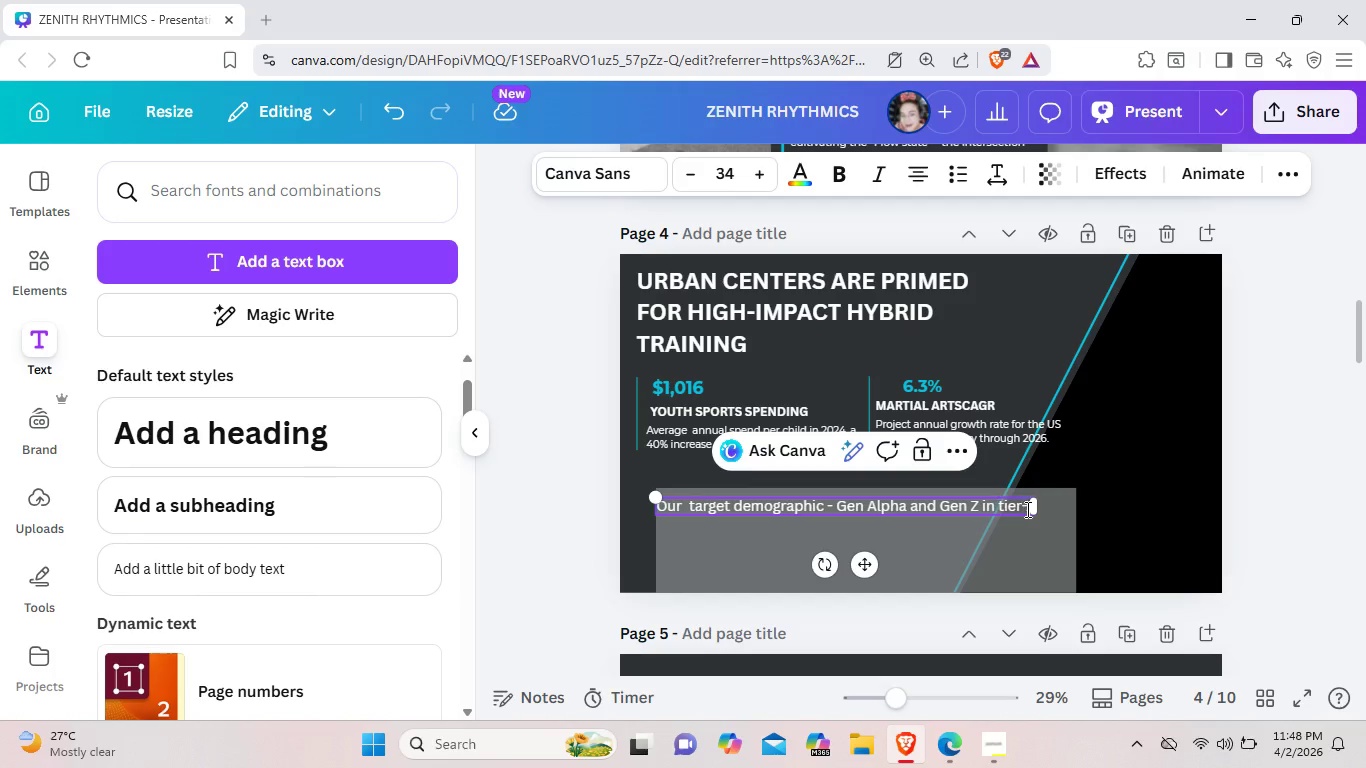 
key(1)
 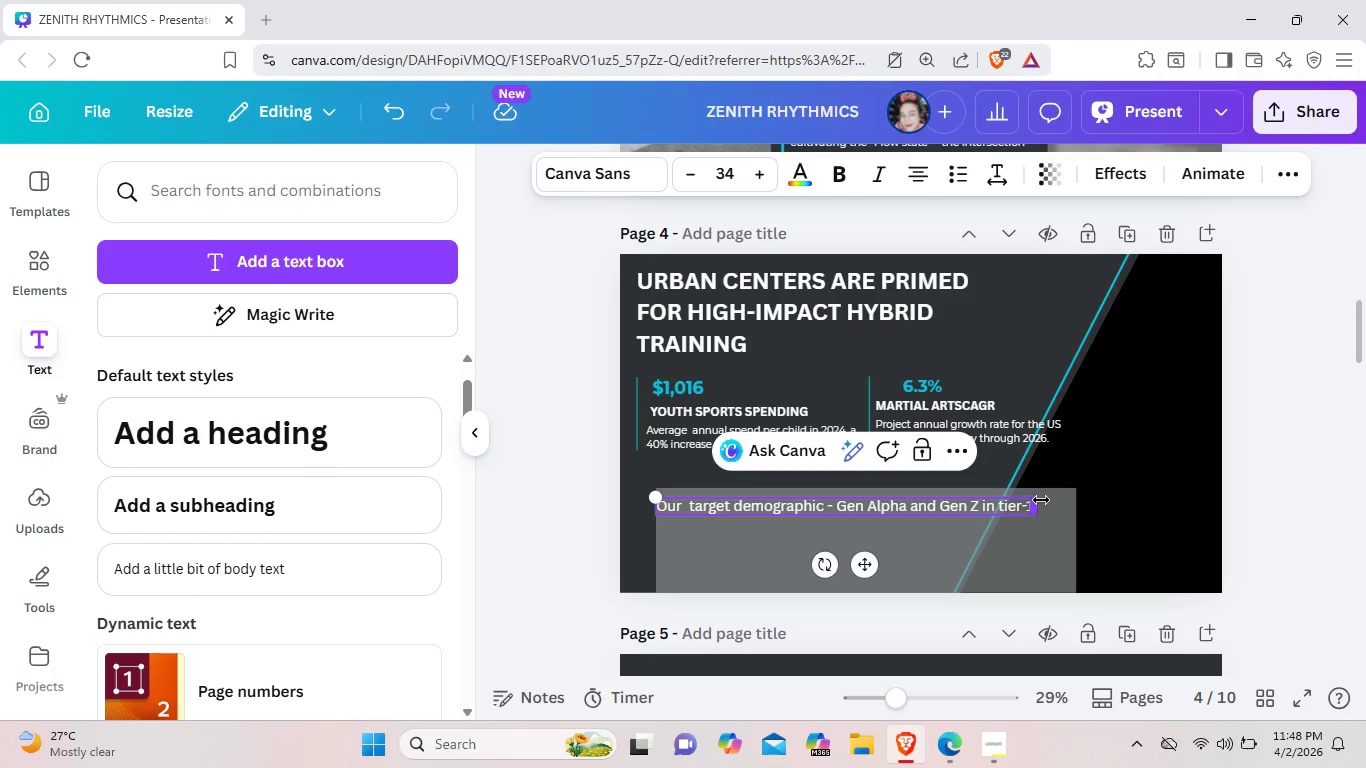 
key(Space)
 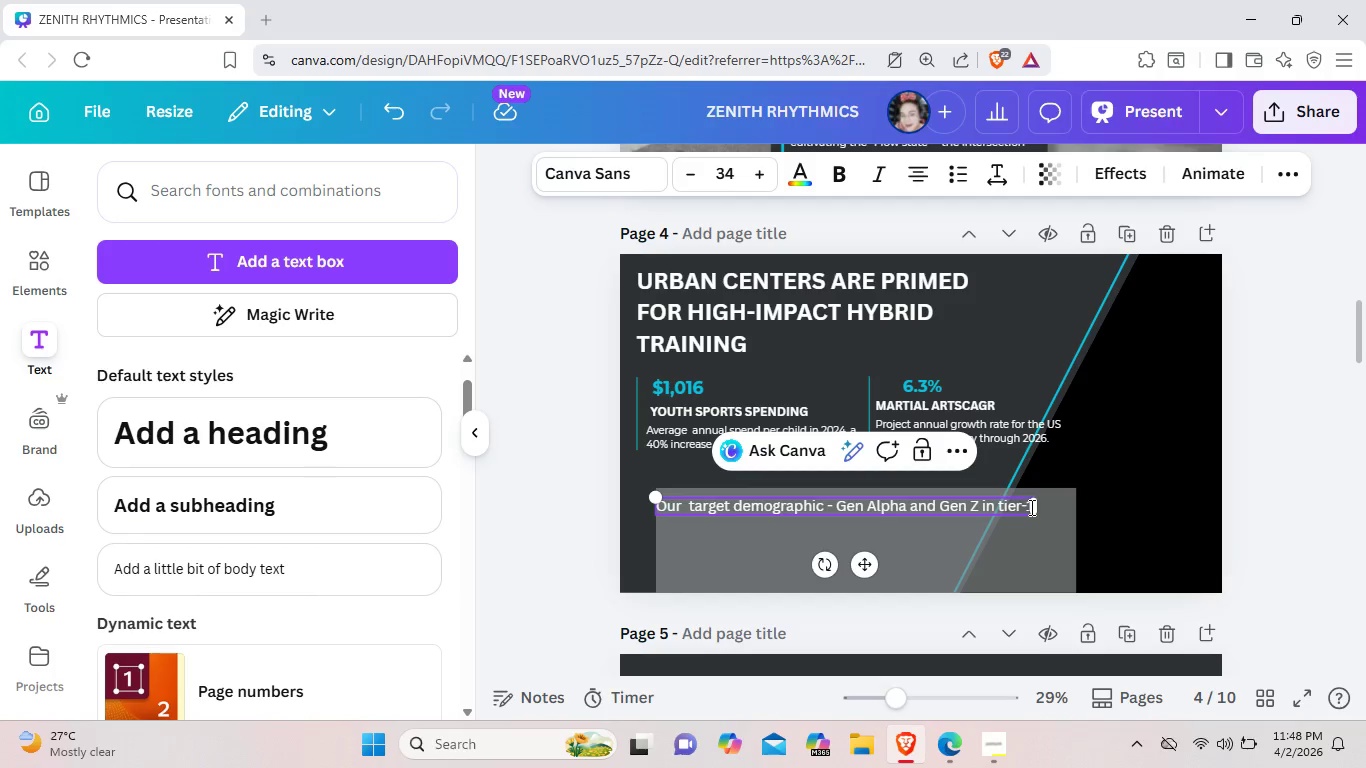 
left_click([1030, 507])
 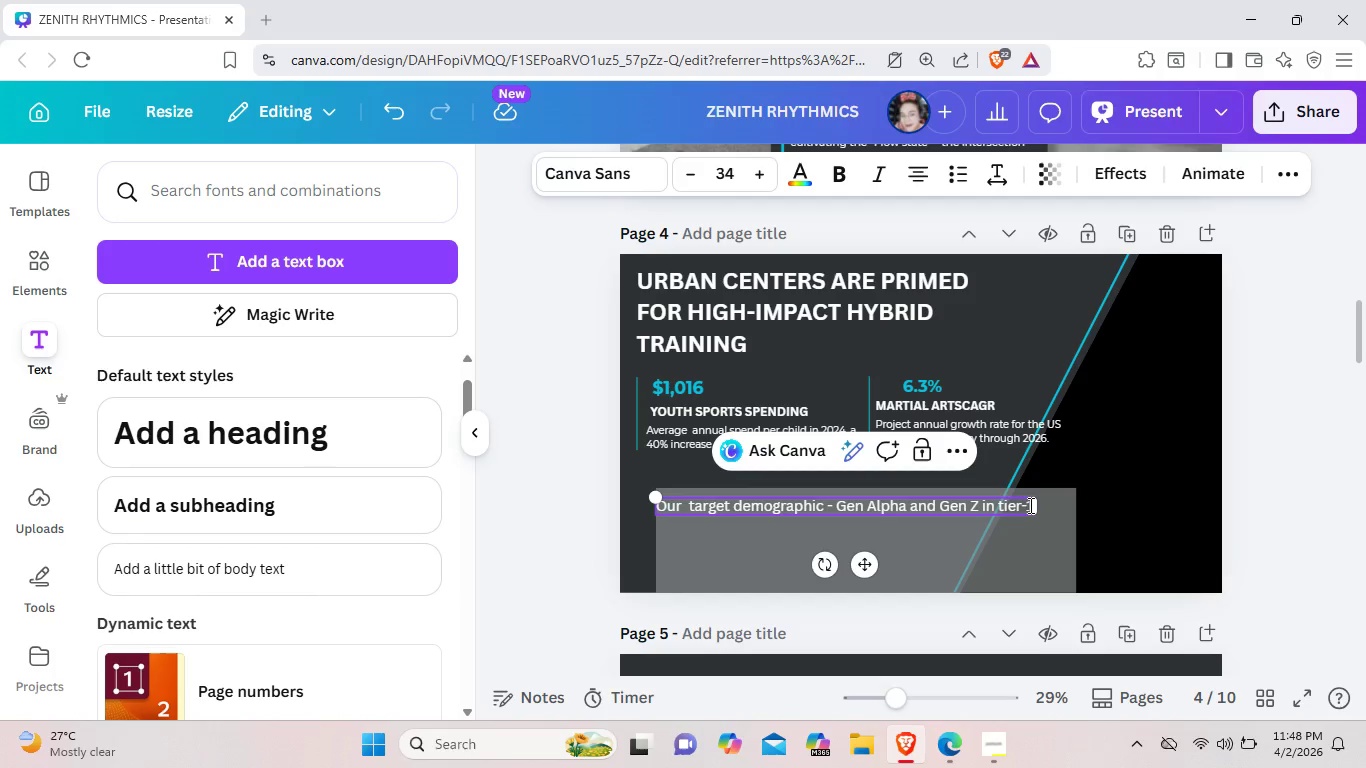 
left_click([1029, 505])
 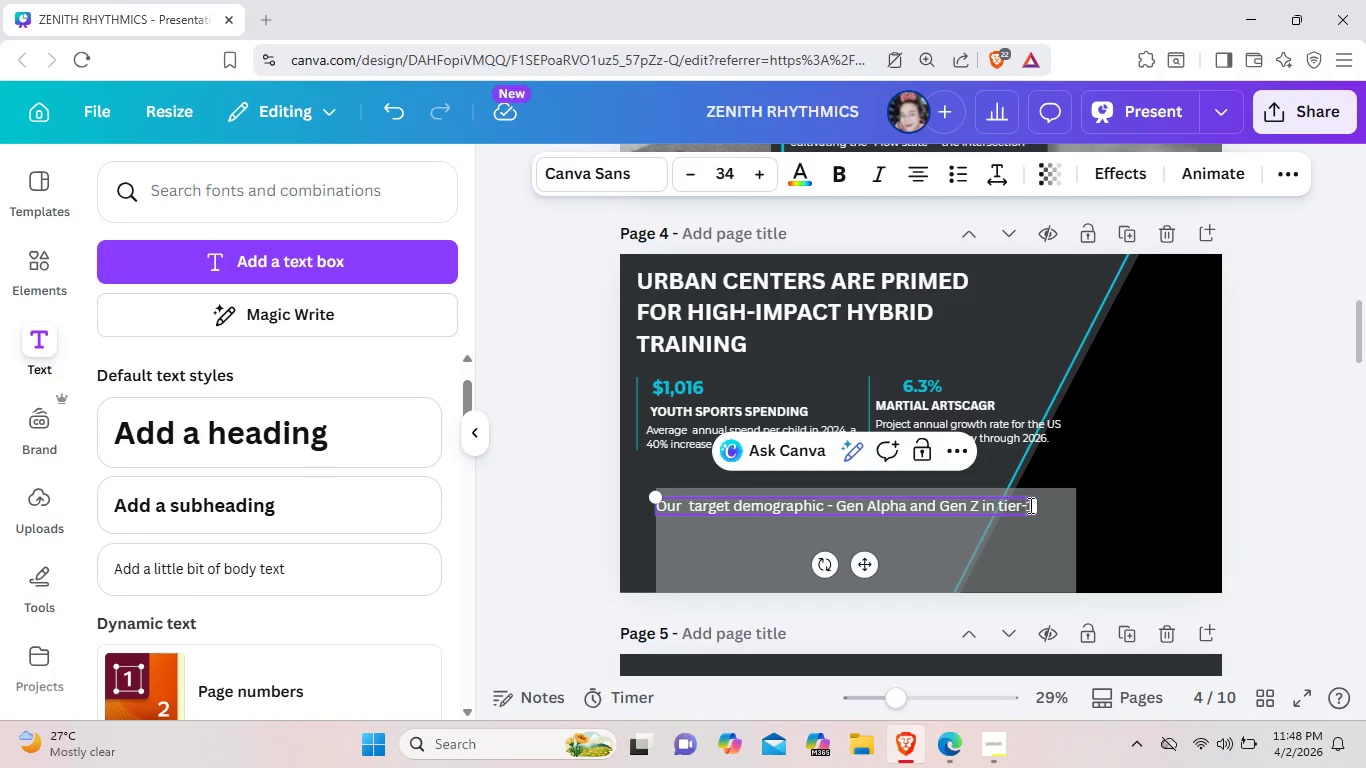 
key(ArrowRight)
 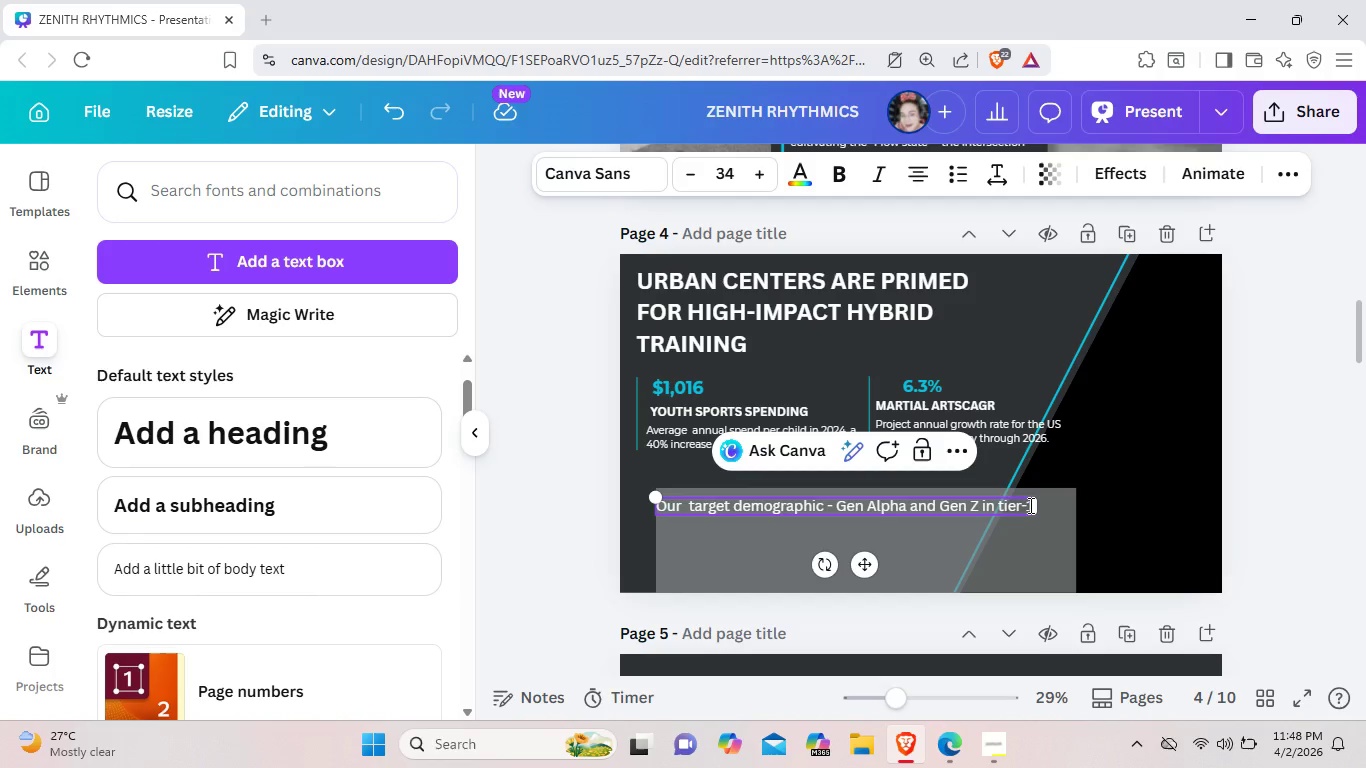 
key(Space)
 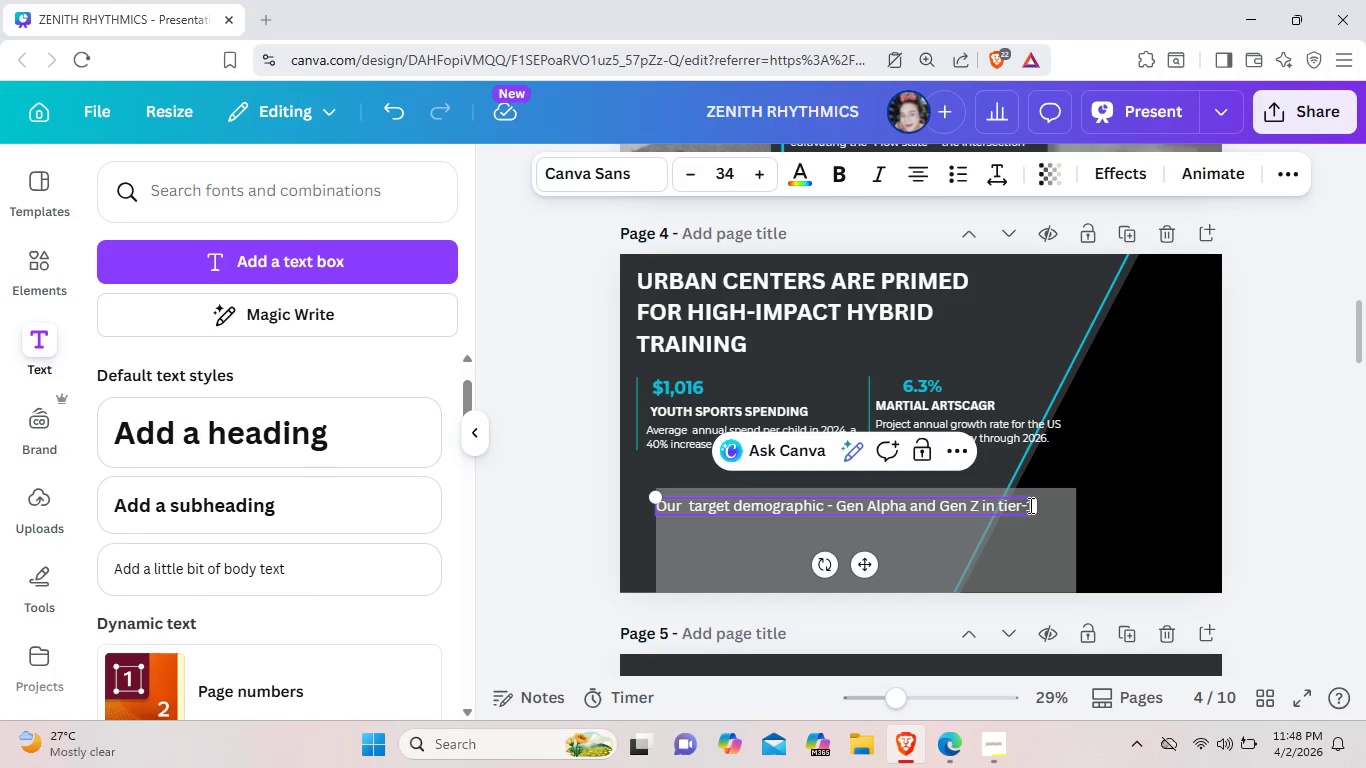 
left_click_drag(start_coordinate=[1034, 507], to_coordinate=[1051, 506])
 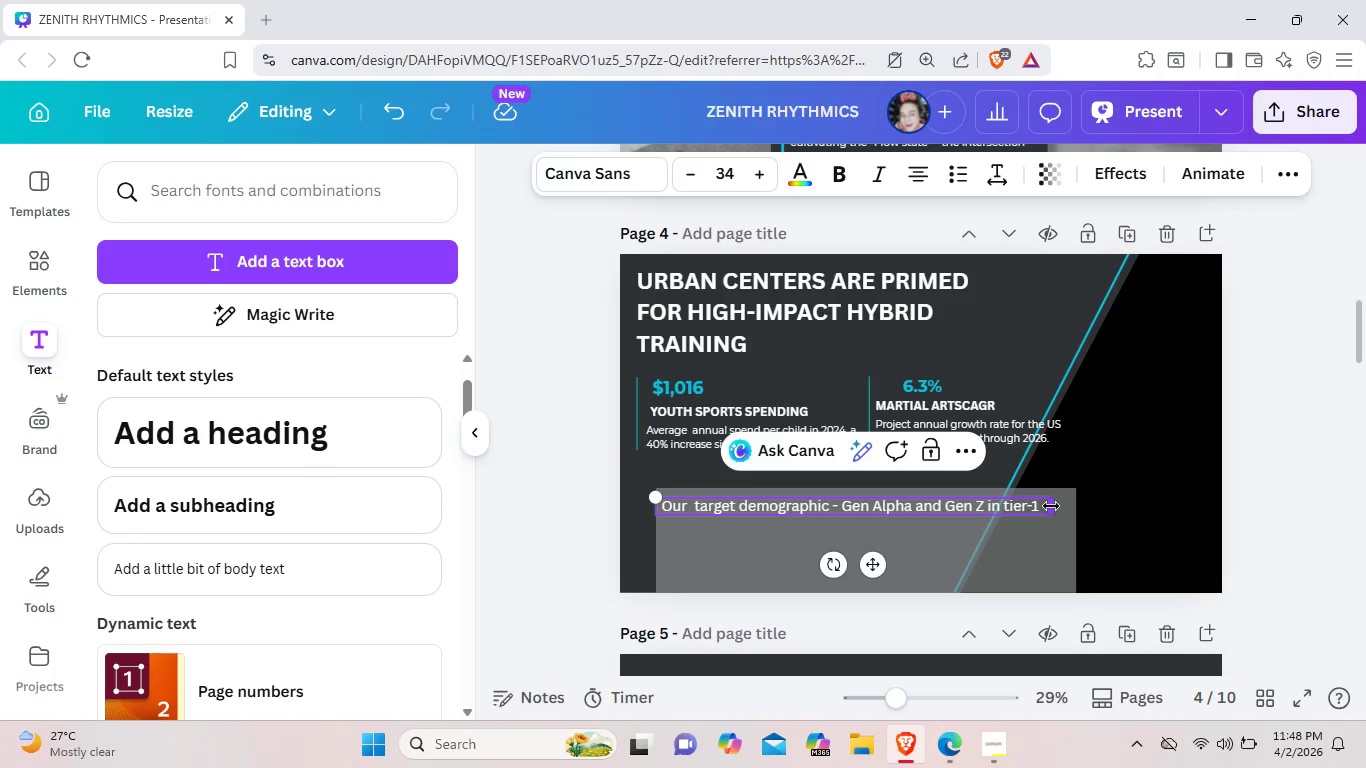 
type(urban)
 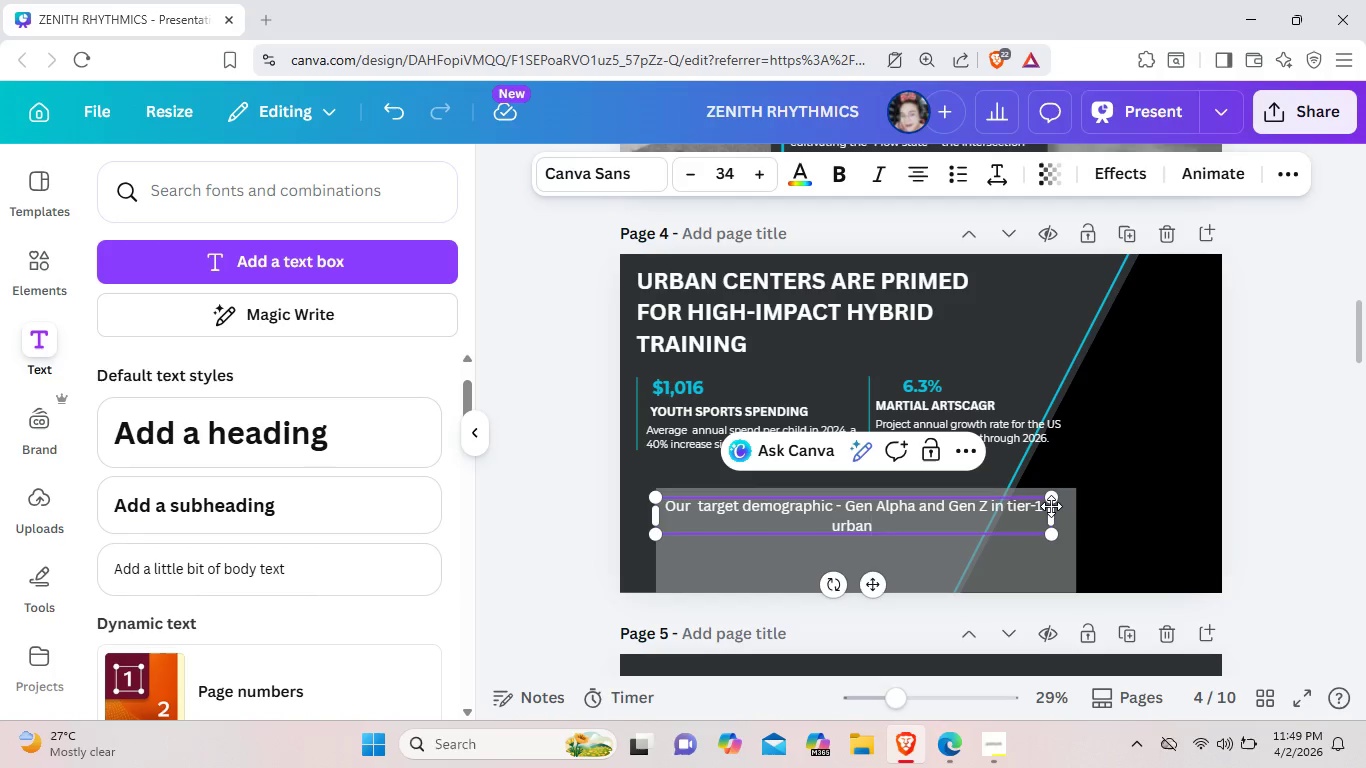 
wait(6.02)
 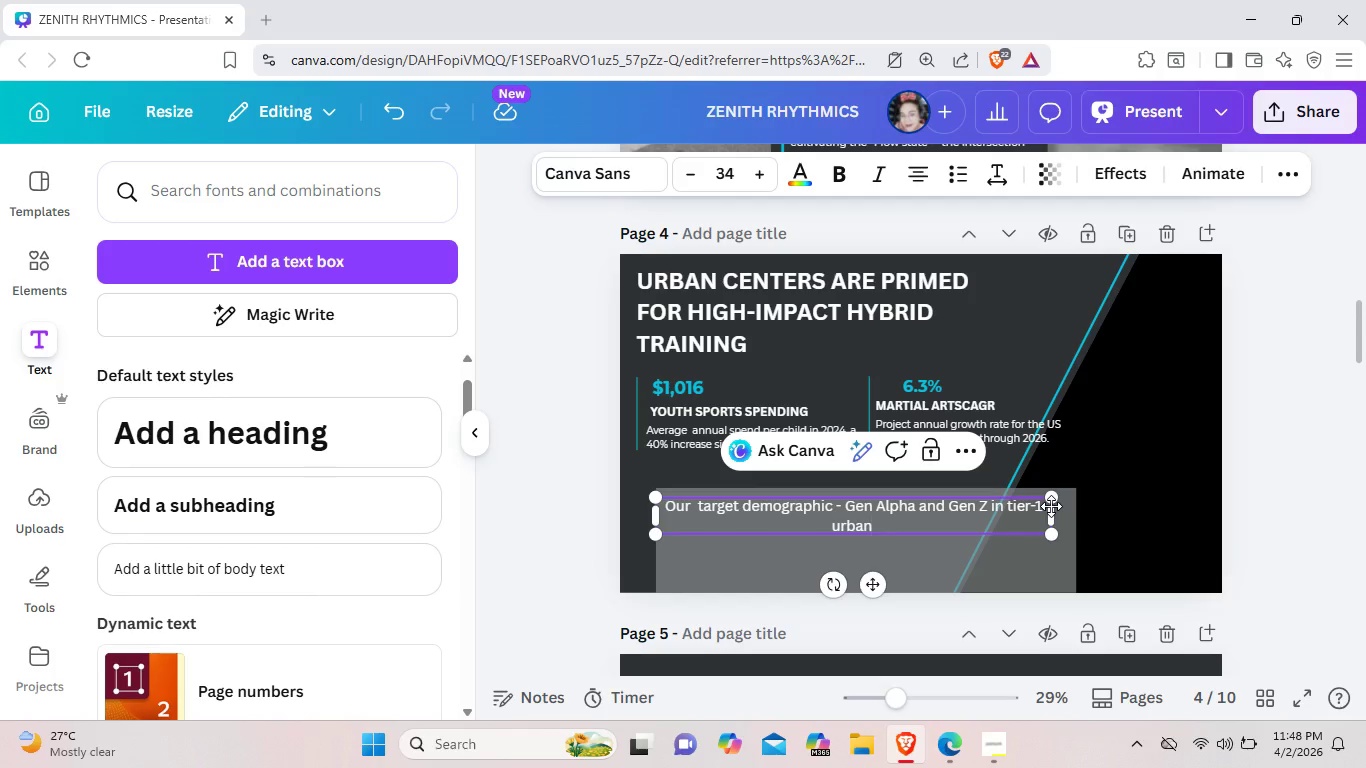 
type( centers)
 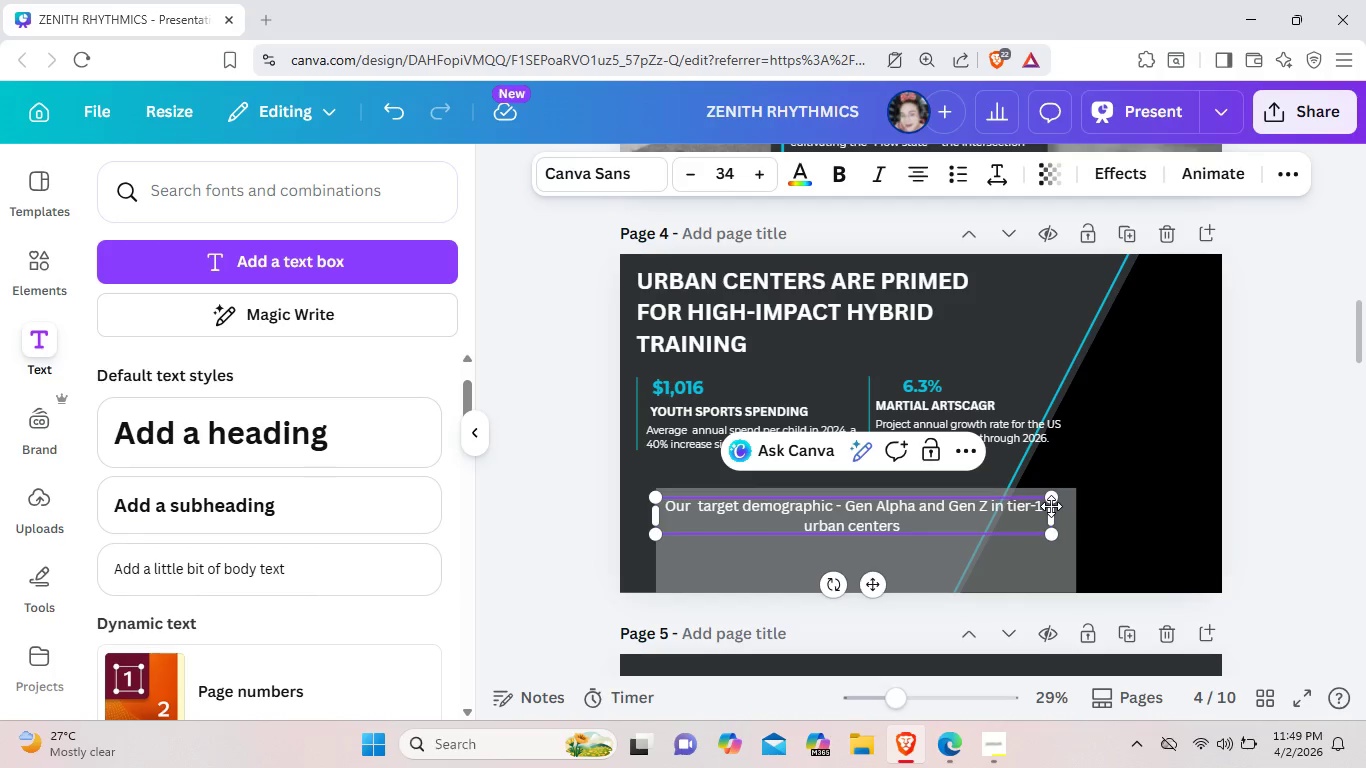 
type(__)
key(Backspace)
key(Backspace)
type(- roi)
key(Backspace)
key(Backspace)
key(Backspace)
key(Backspace)
key(Backspace)
type( priorities unique, high value extra)
 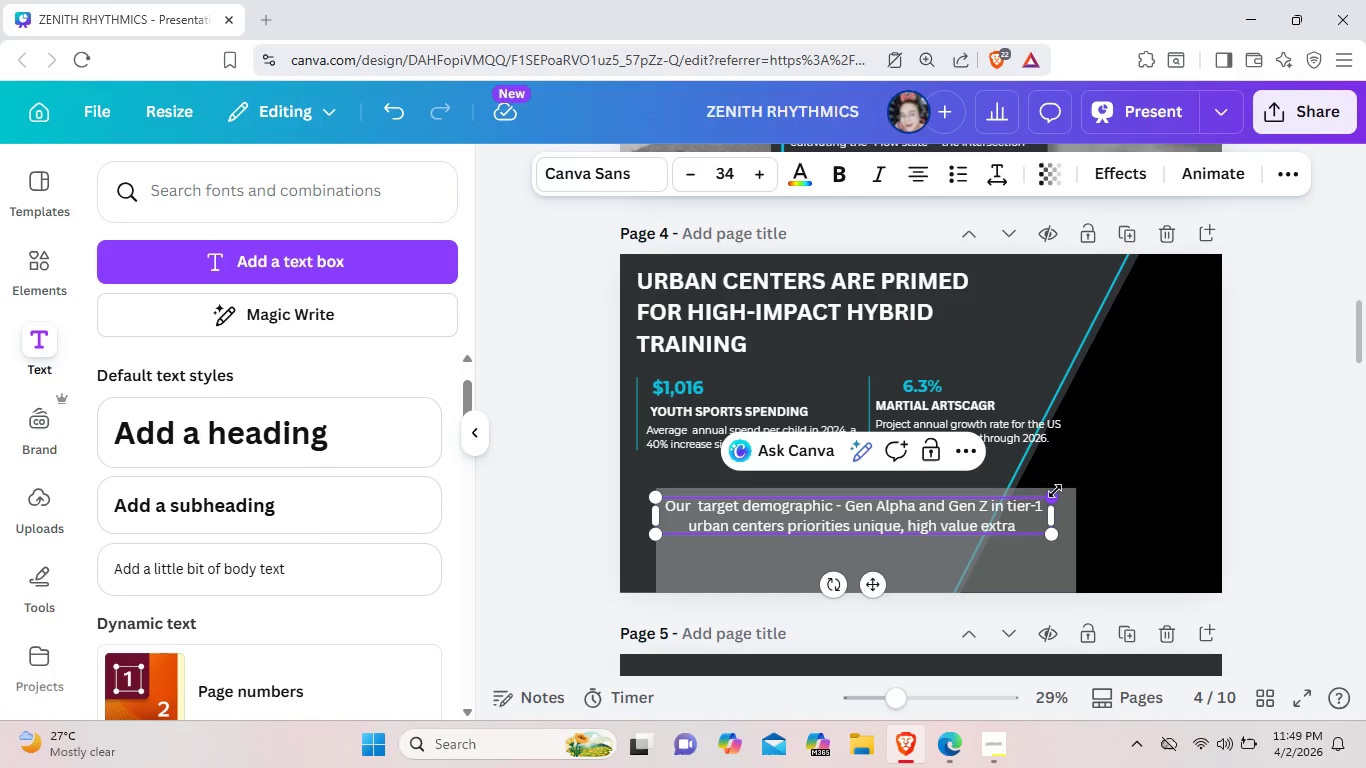 
type(cu)
 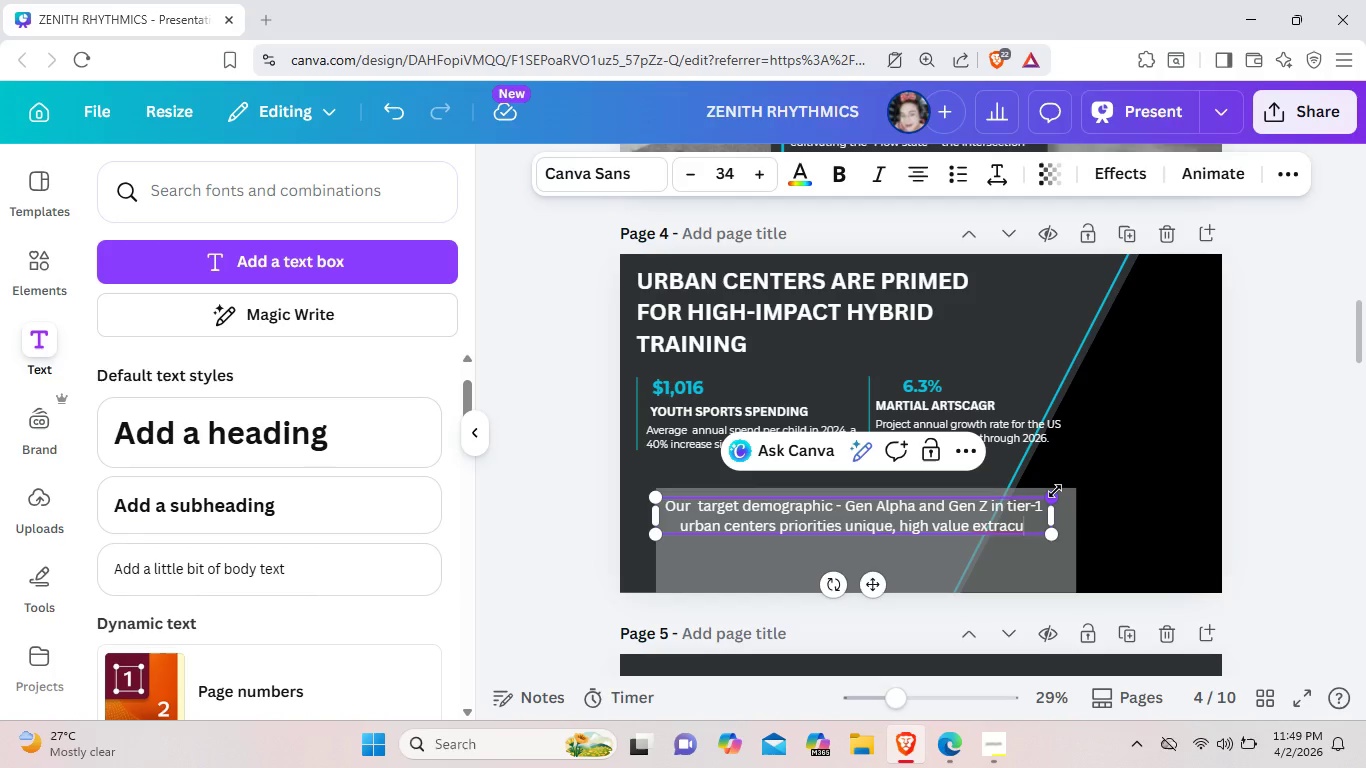 
type(rrculars that offer both physiz)
key(Backspace)
key(Backspace)
type(cal uyility)
key(Backspace)
key(Backspace)
key(Backspace)
key(Backspace)
key(Backspace)
key(Backspace)
type(ti;i)
key(Backspace)
key(Backspace)
type(liy)
 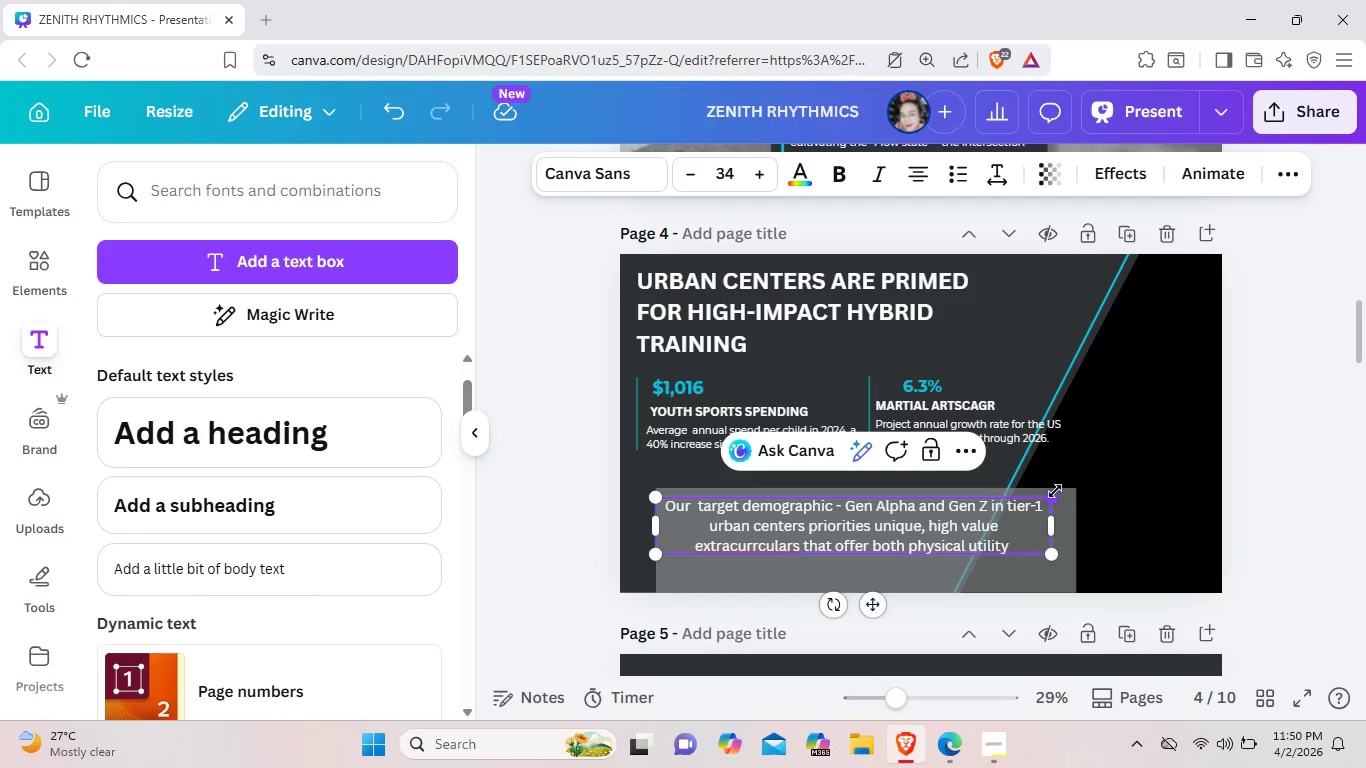 
hold_key(key=V, duration=0.31)
 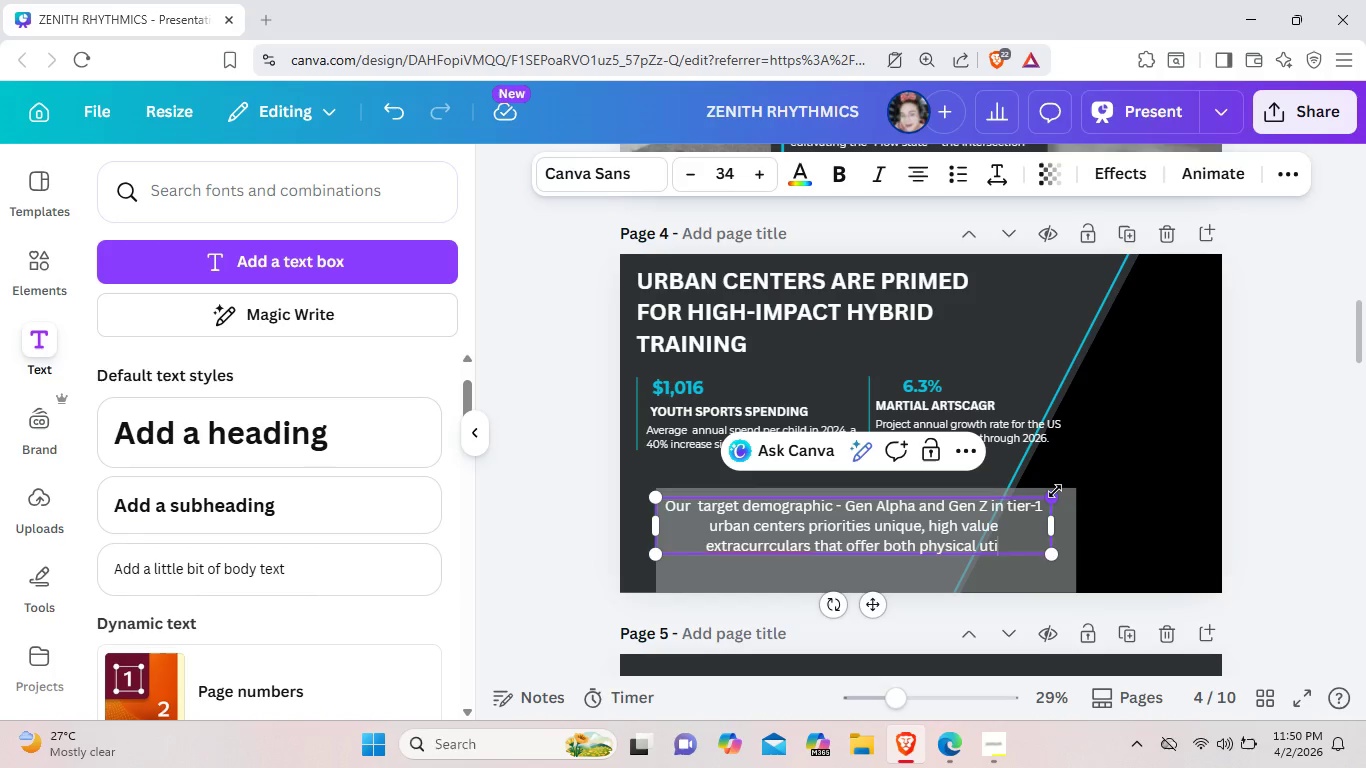 
hold_key(key=T, duration=0.38)
 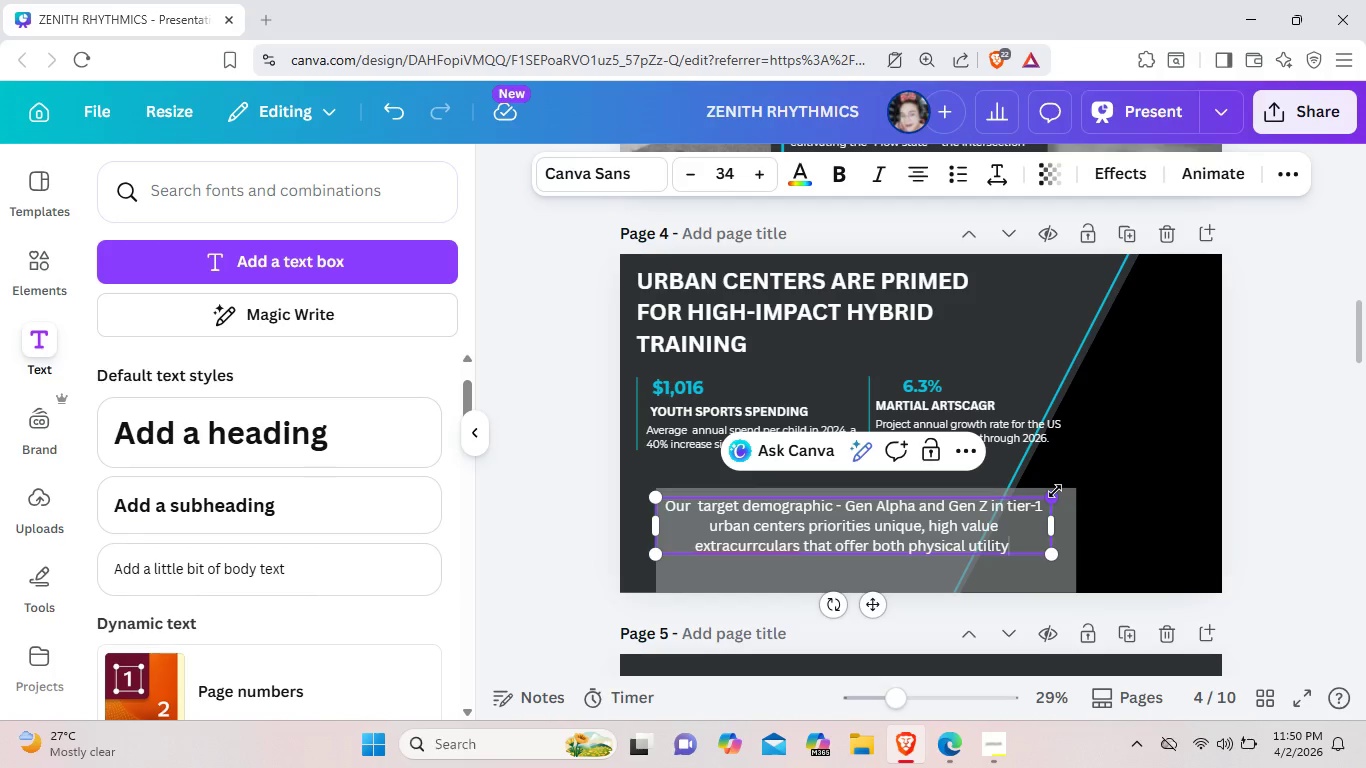 
wait(5.3)
 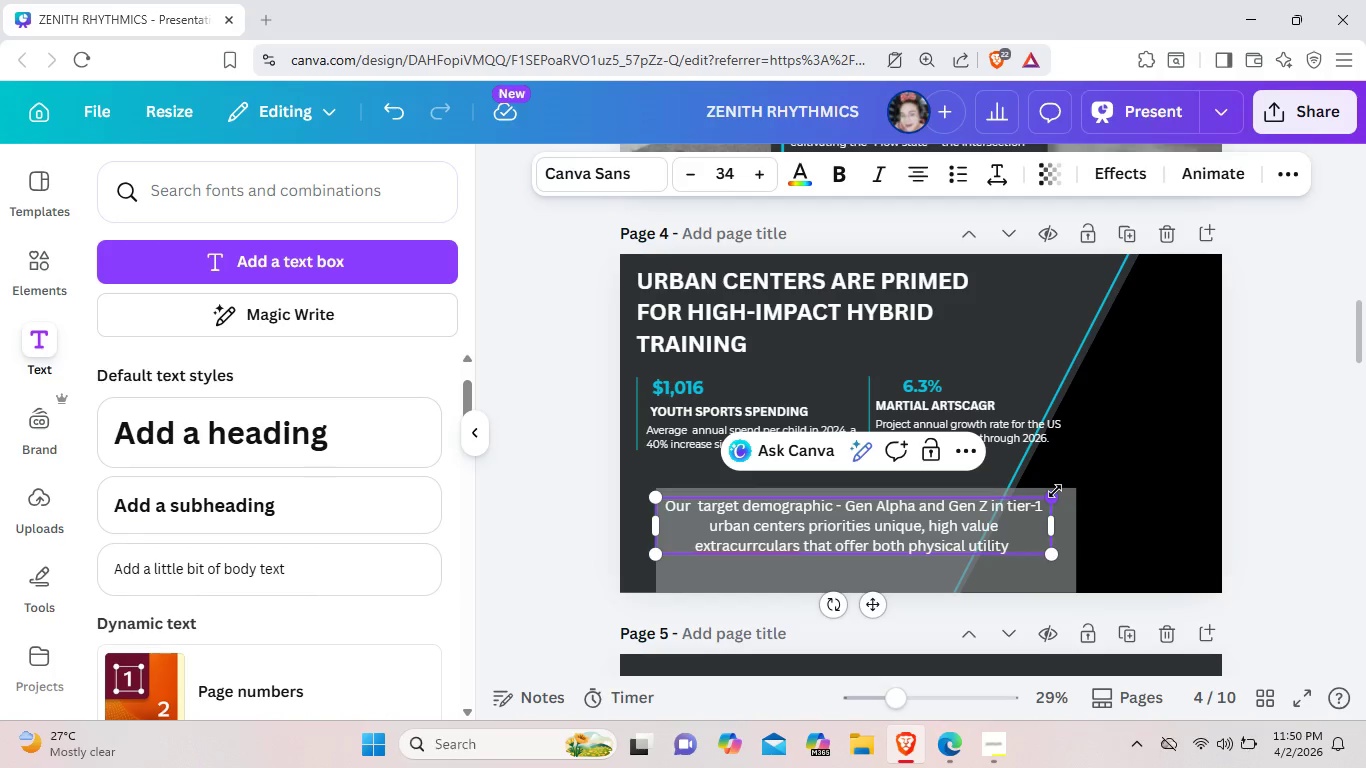 
type( and cra)
key(Backspace)
type(eative expression)
 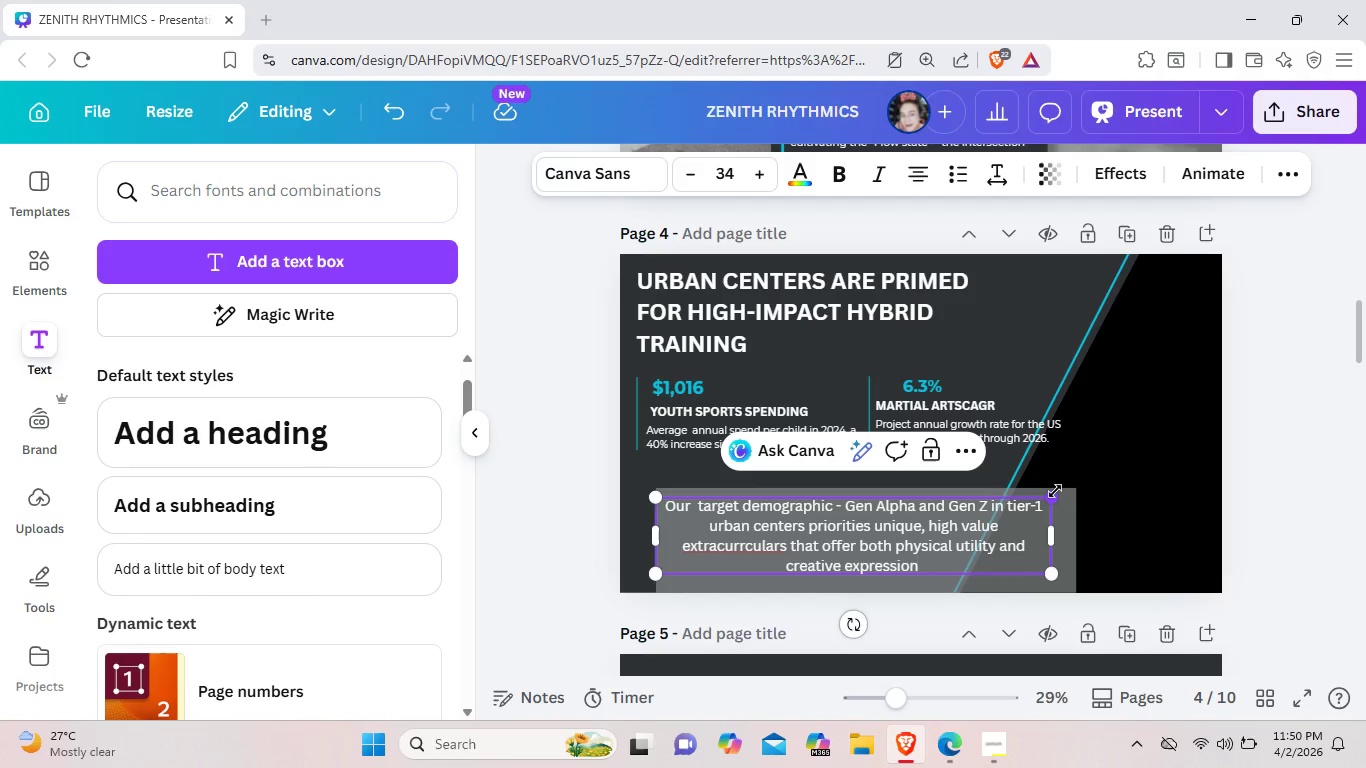 
type(. We are capturing the shift)
 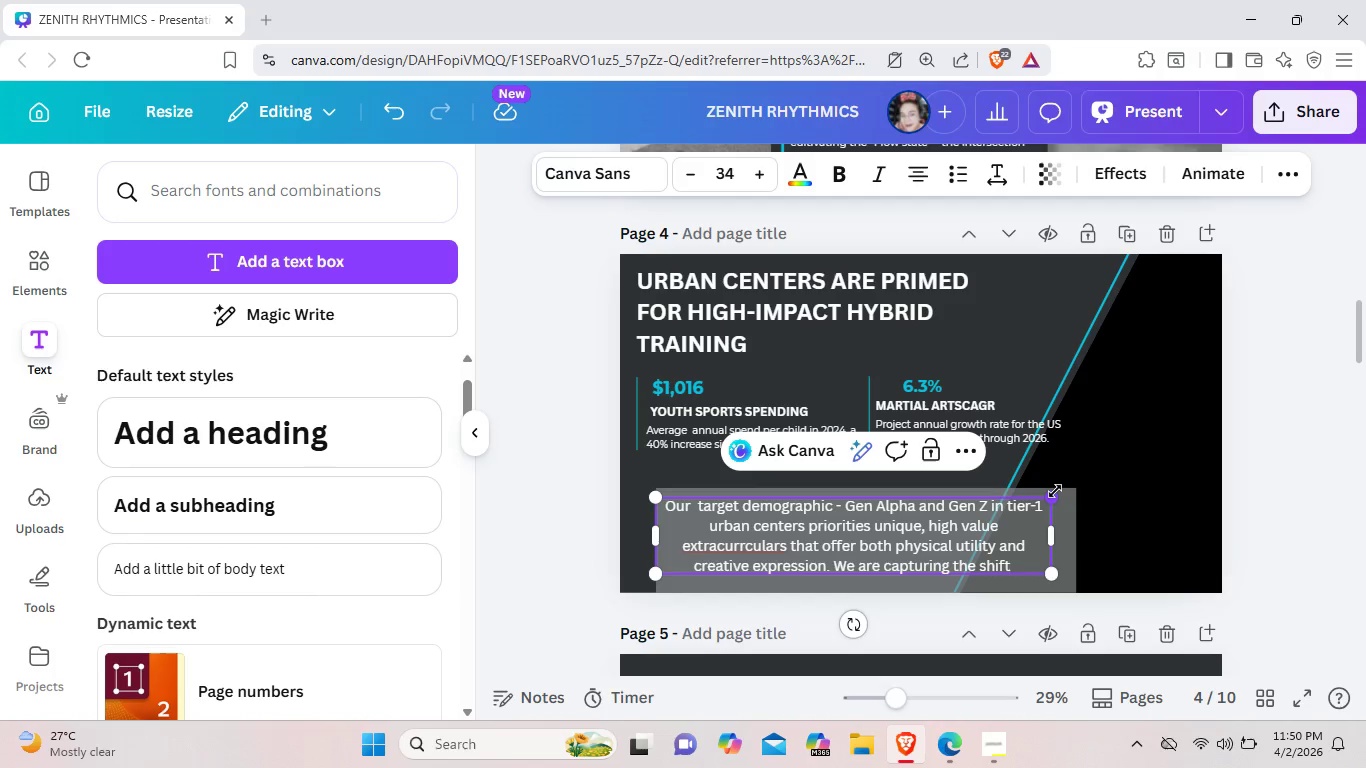 
wait(12.7)
 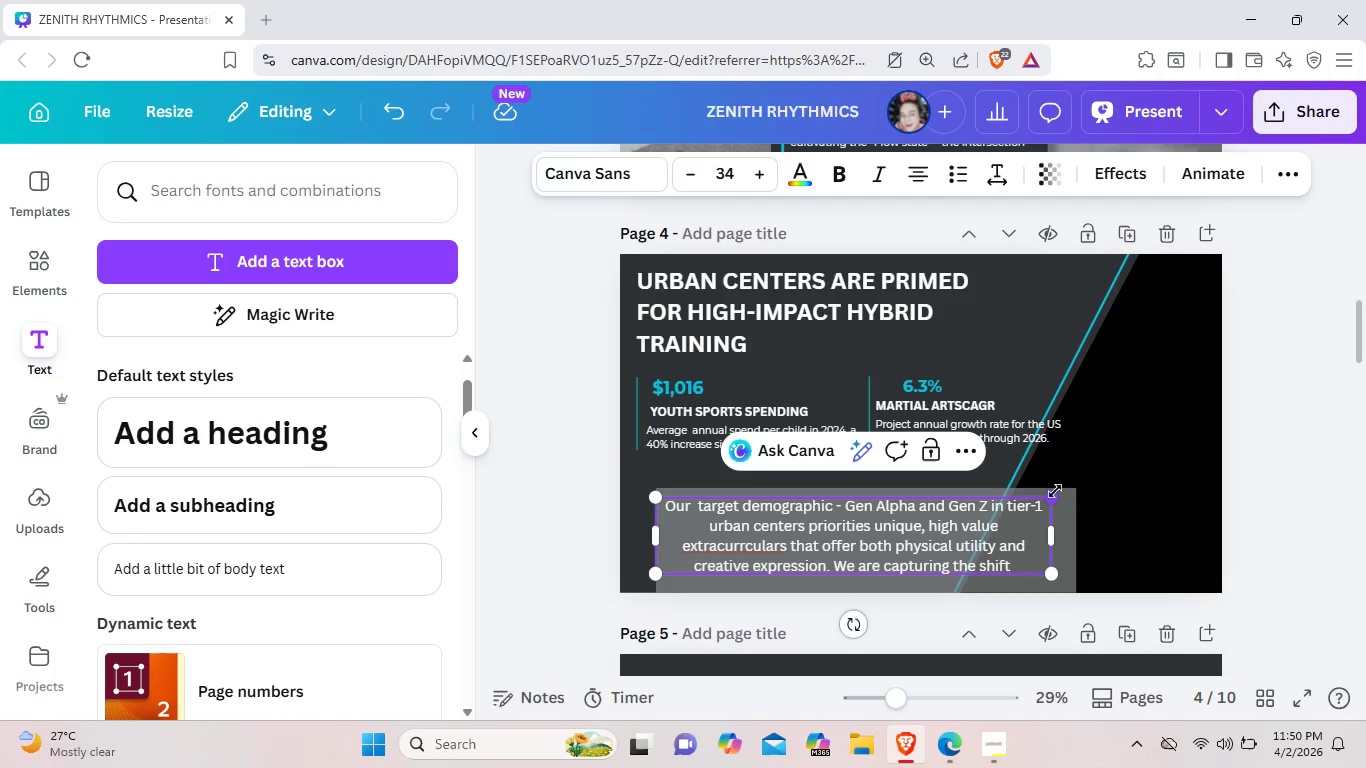 
key(Space)
 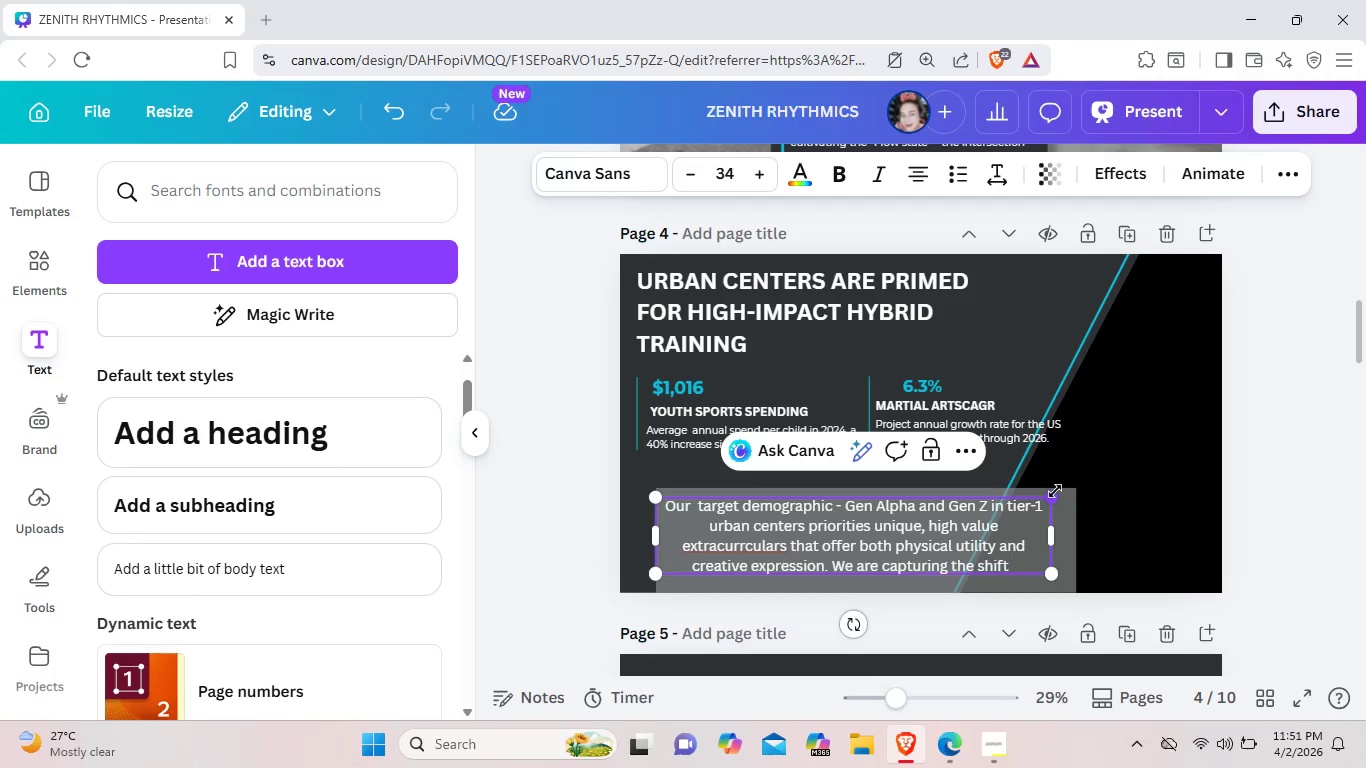 
type(towaed)
key(Backspace)
key(Backspace)
type(rd "Whole)